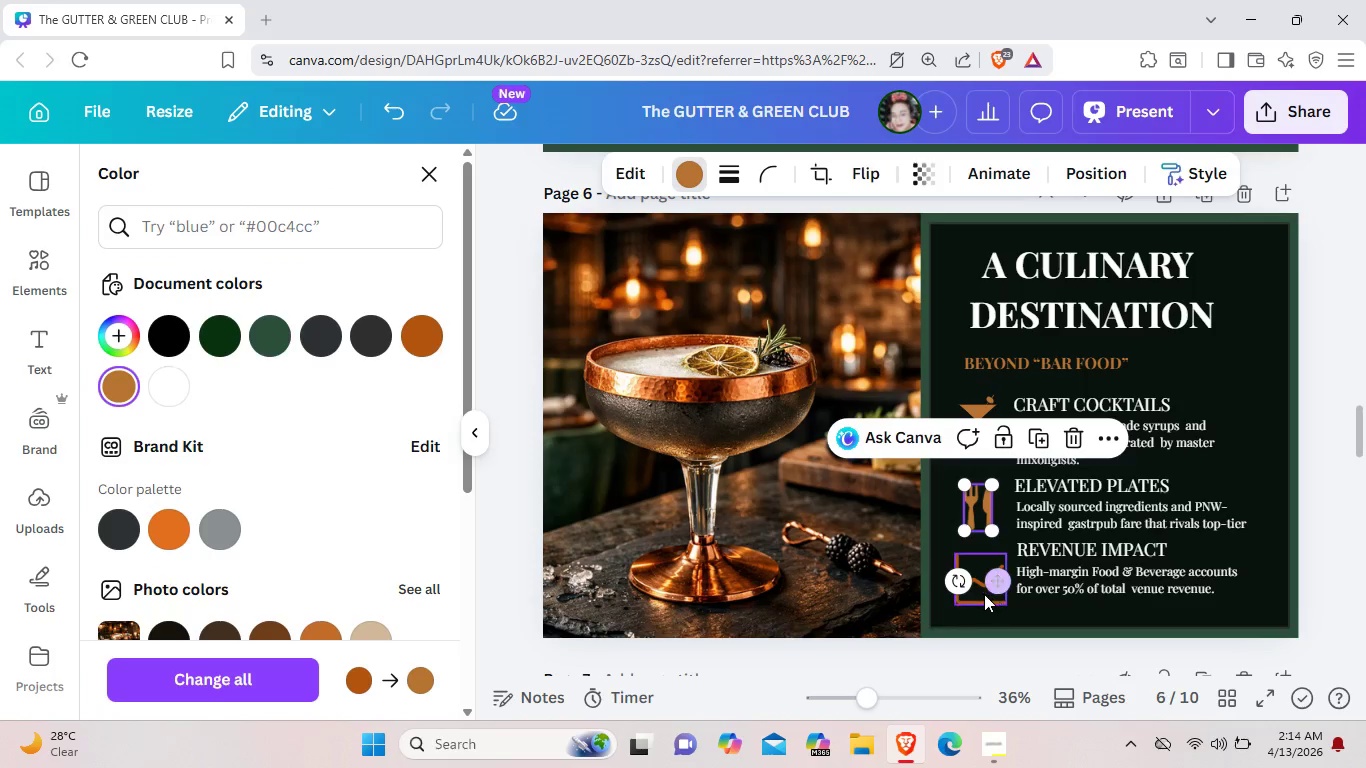 
left_click([979, 594])
 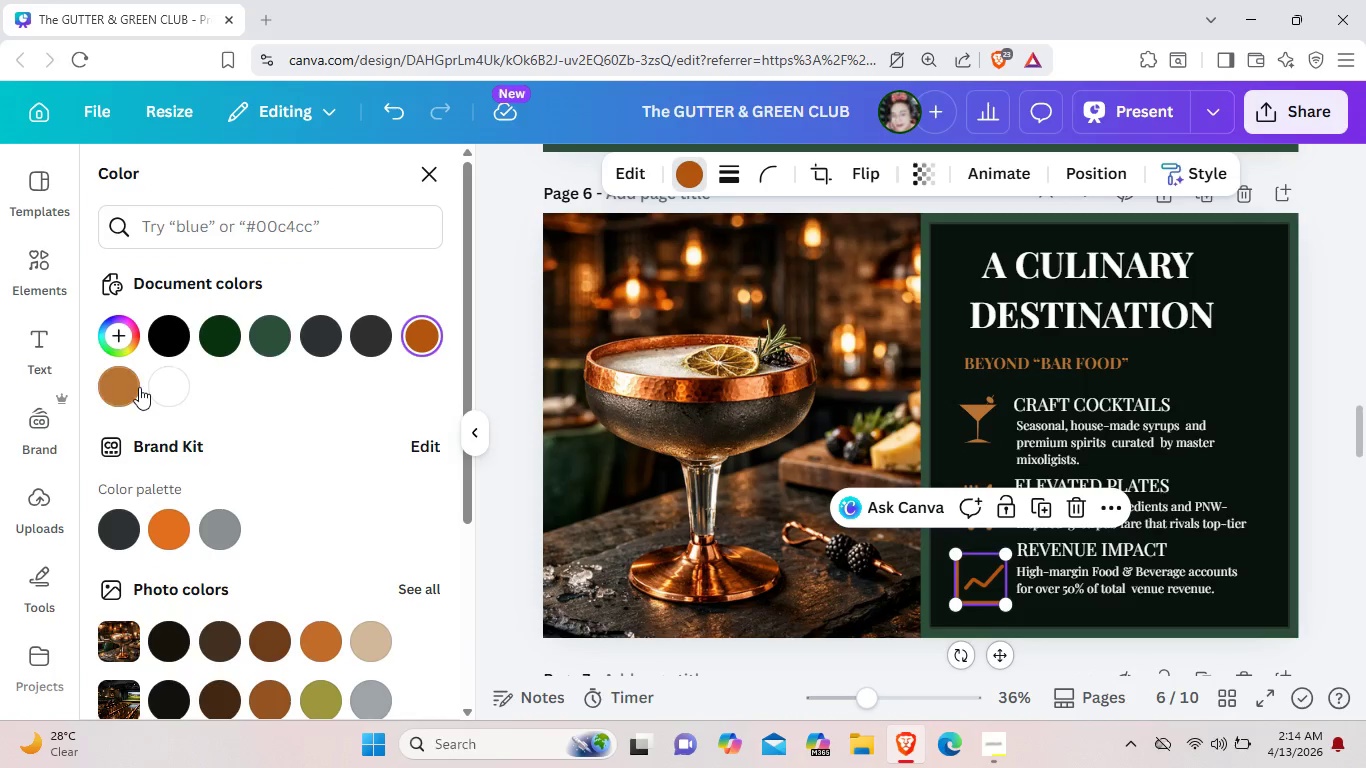 
left_click([131, 384])
 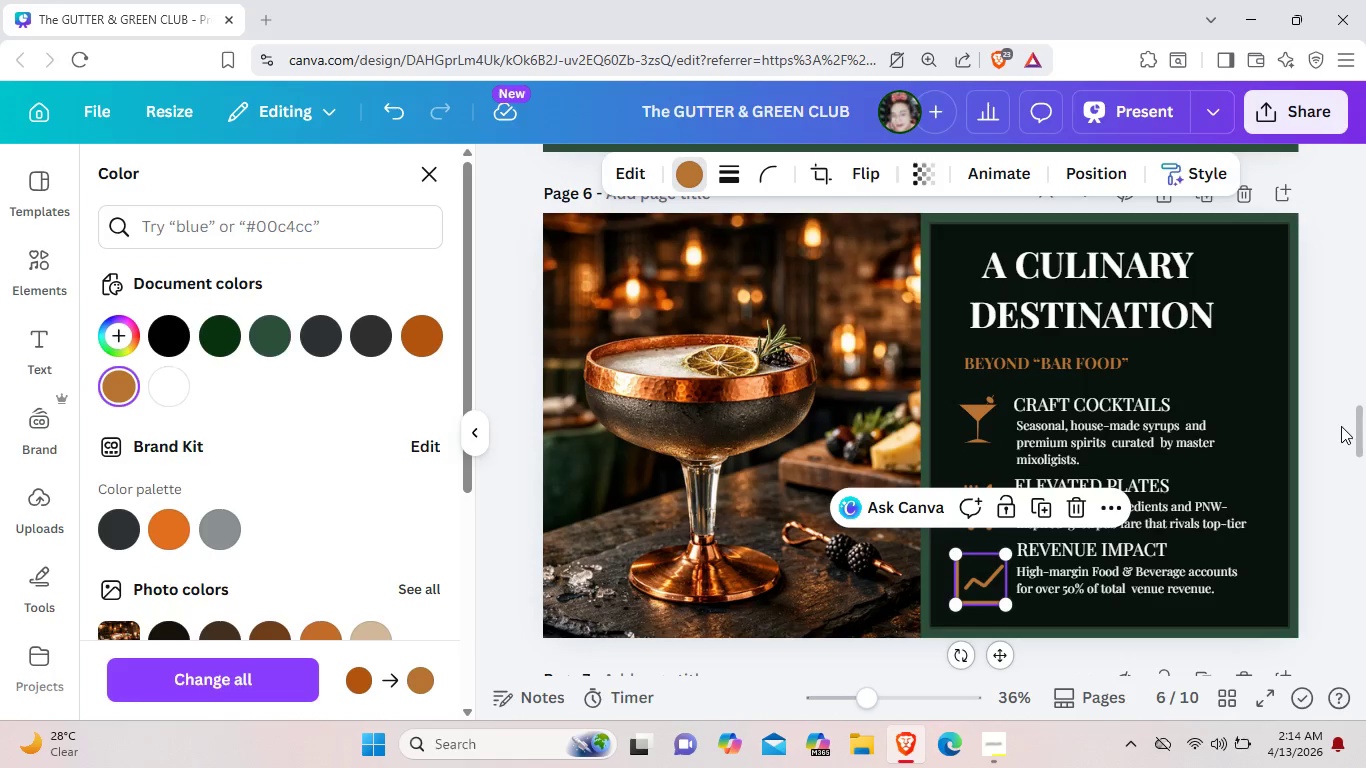 
left_click([1343, 431])
 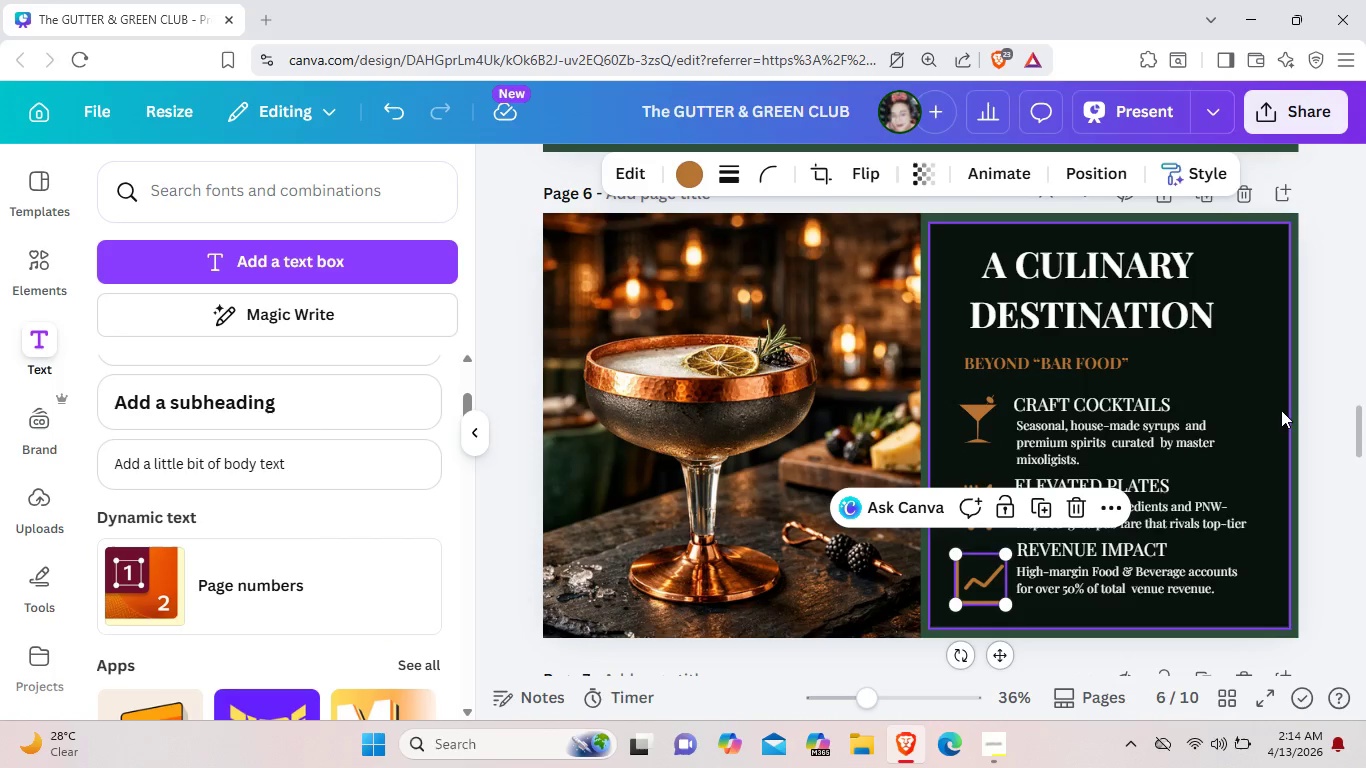 
left_click([1279, 410])
 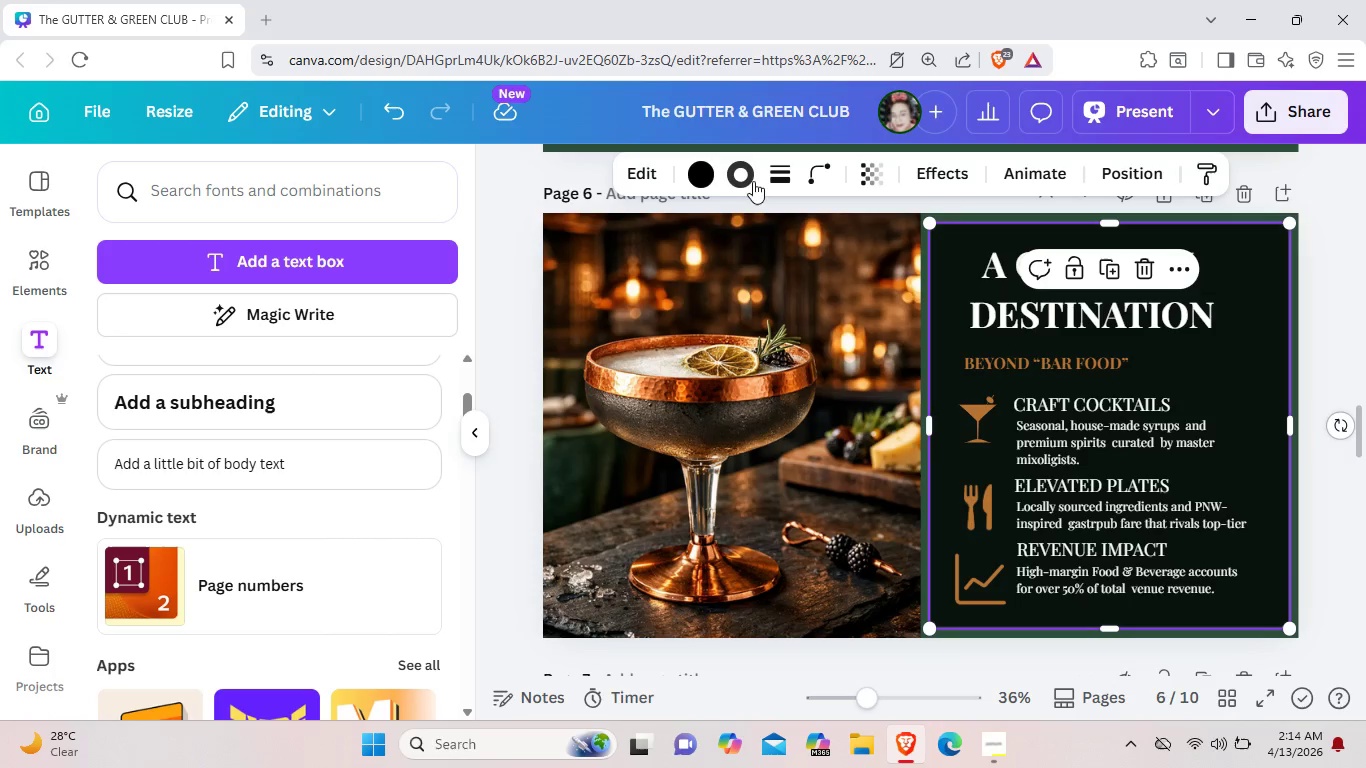 
left_click([747, 174])
 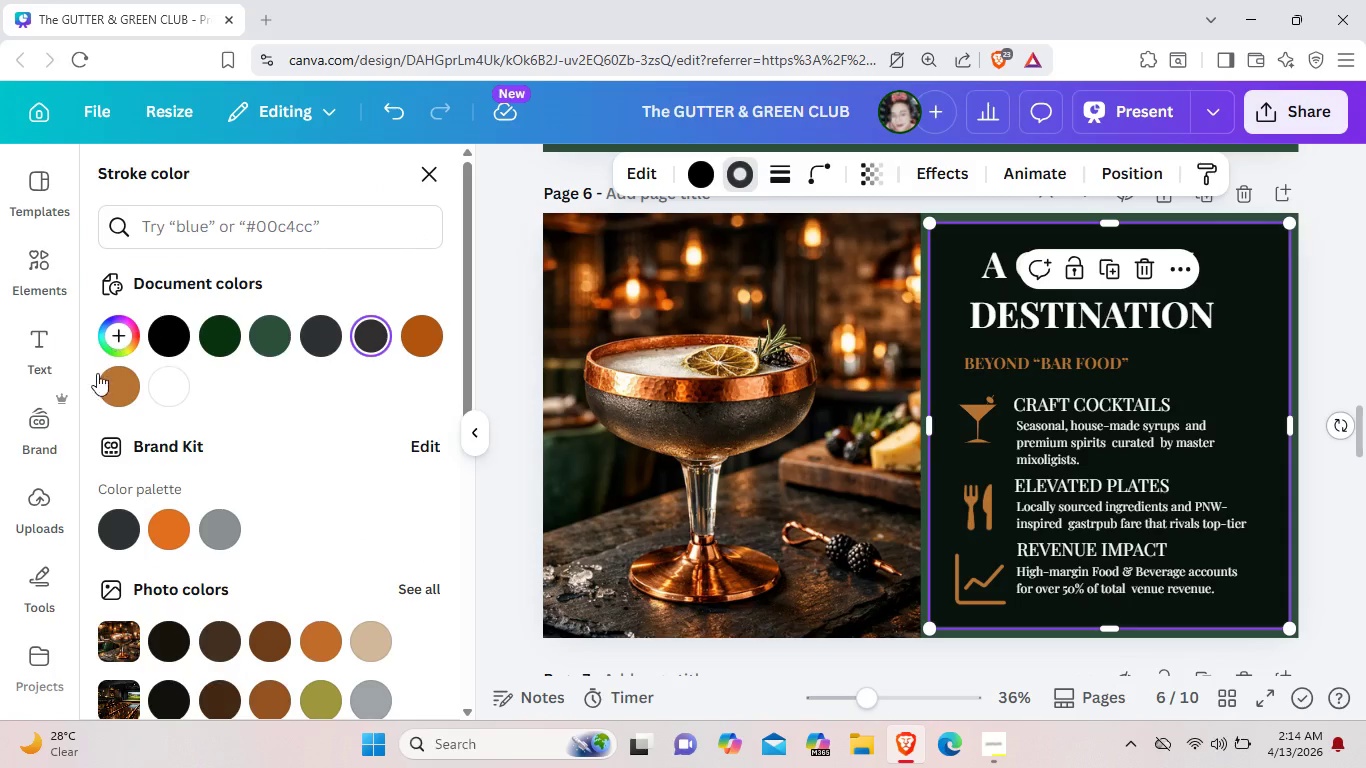 
left_click([102, 388])
 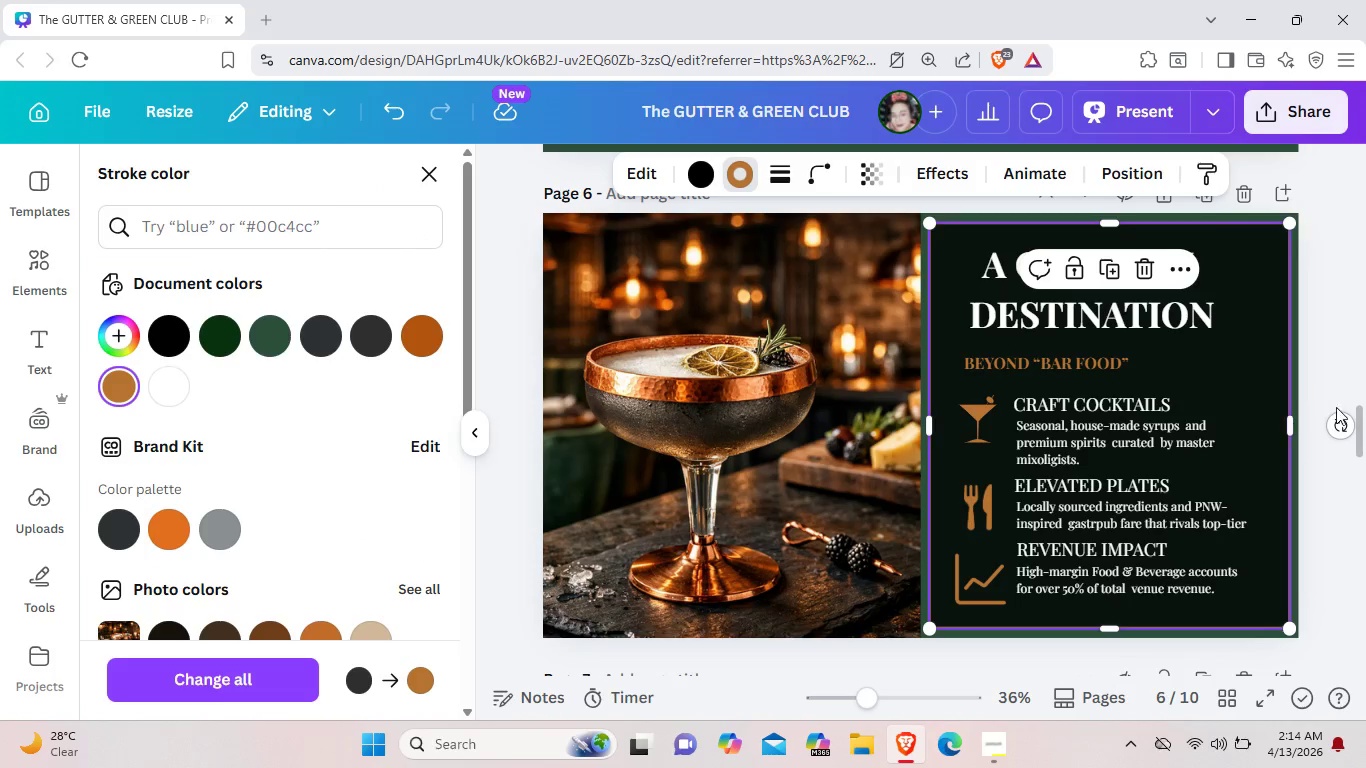 
left_click([1345, 497])
 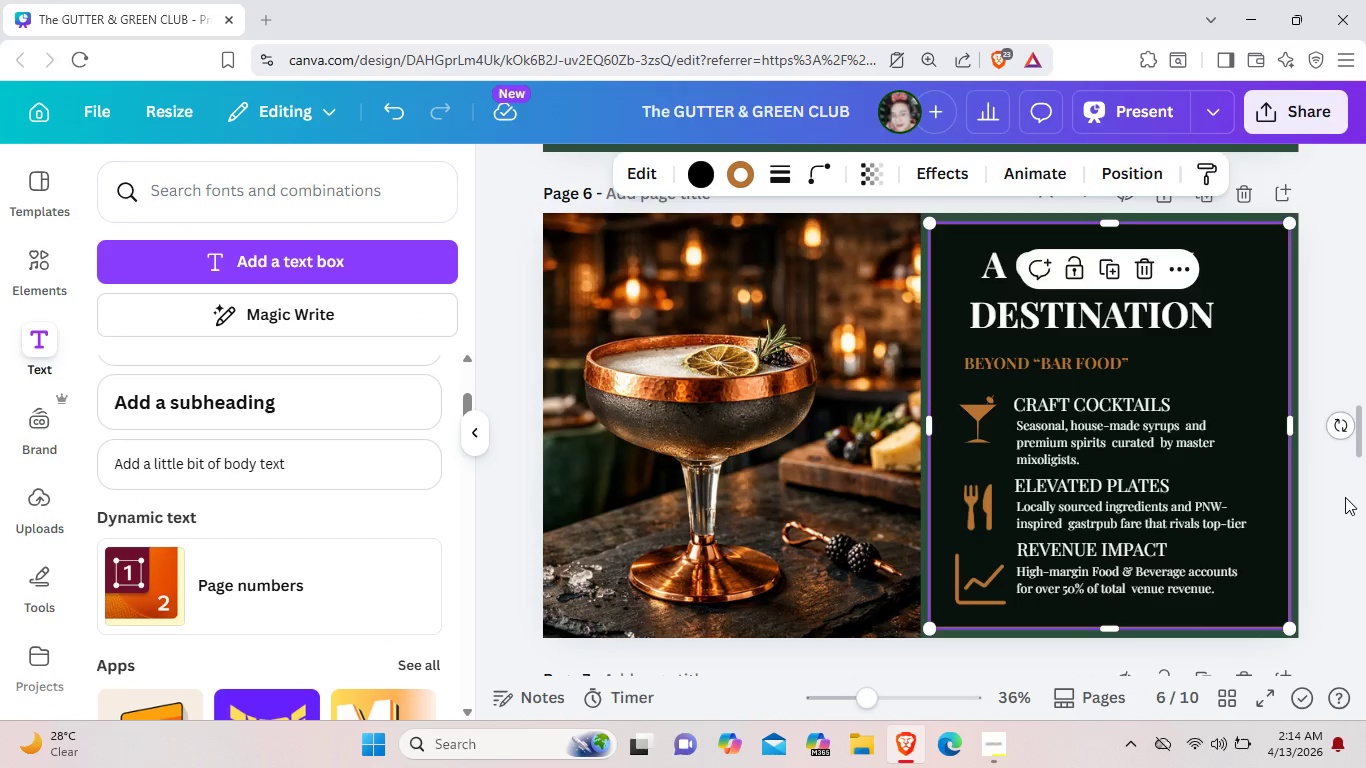 
scroll: coordinate [1345, 497], scroll_direction: down, amount: 4.0
 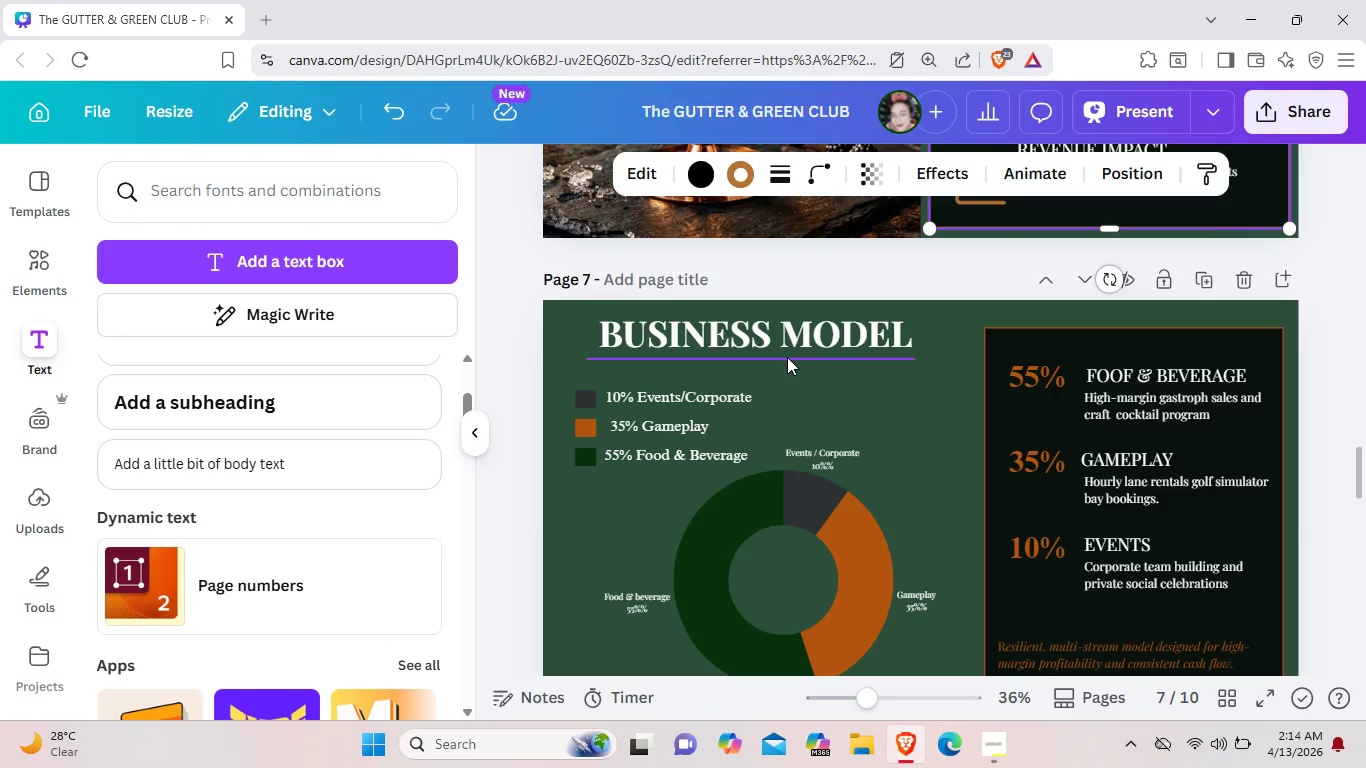 
left_click([787, 357])
 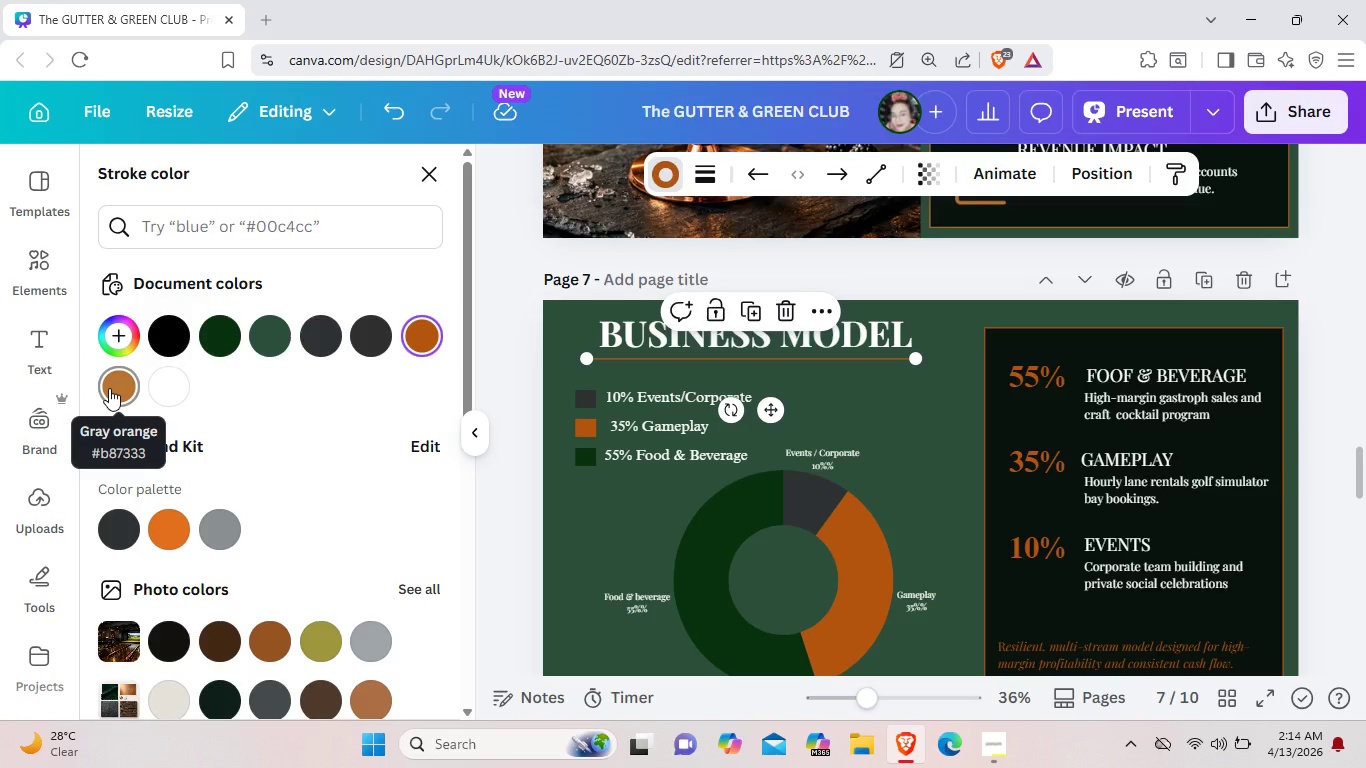 
wait(6.28)
 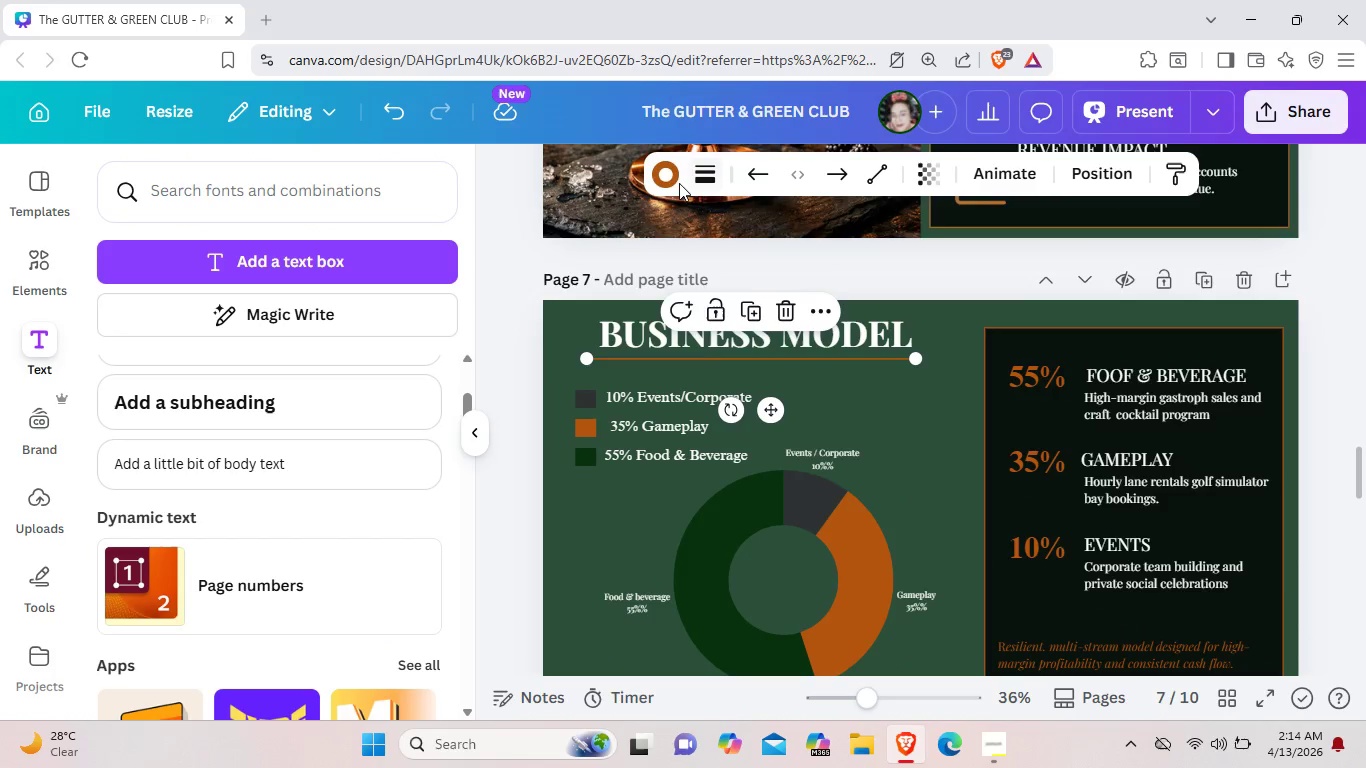 
left_click([109, 388])
 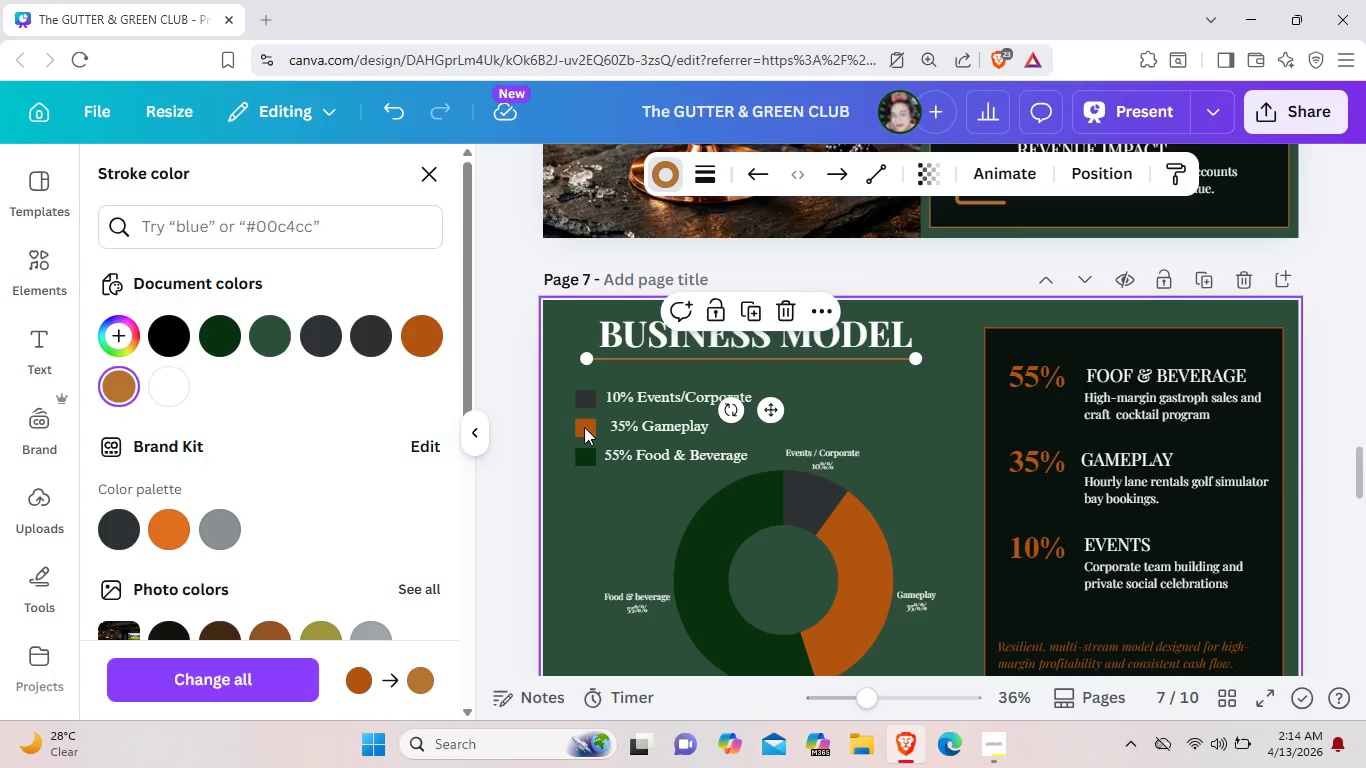 
left_click([586, 428])
 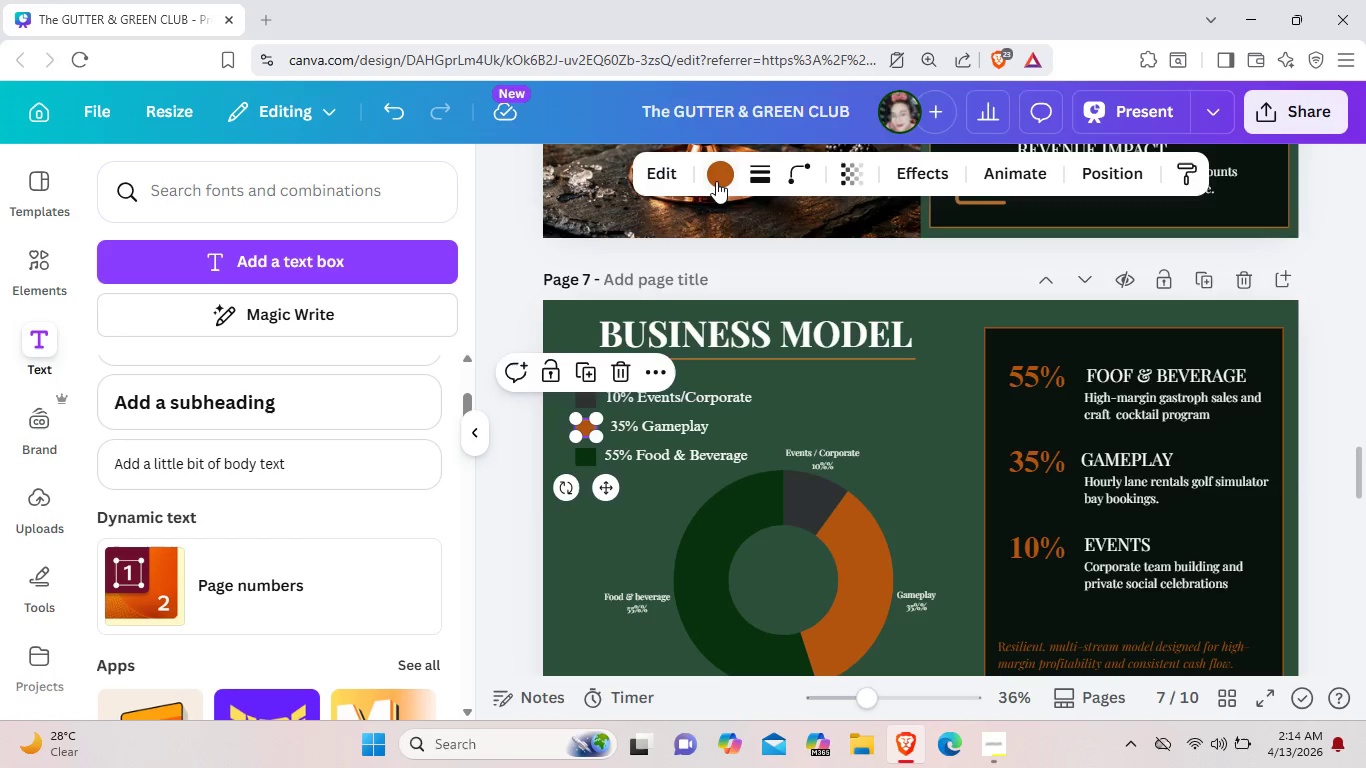 
left_click([716, 181])
 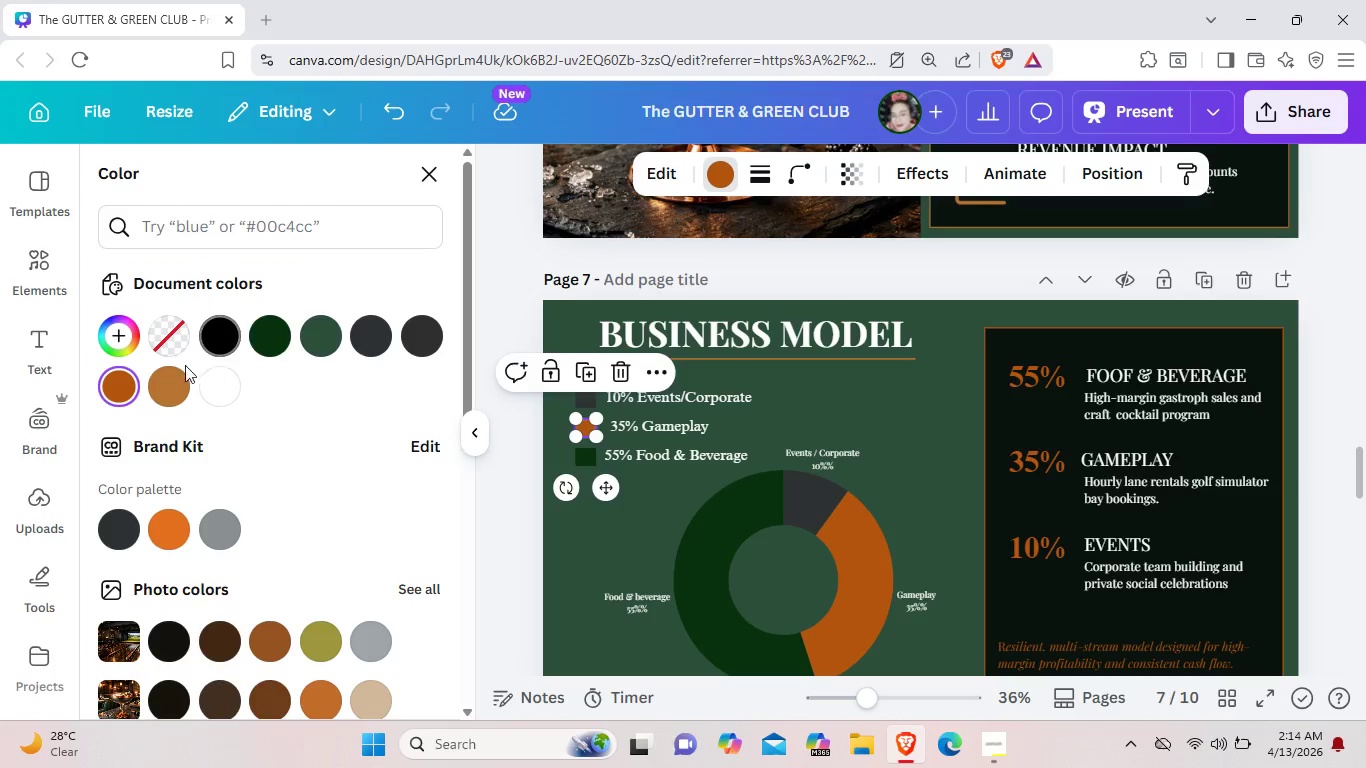 
left_click([165, 375])
 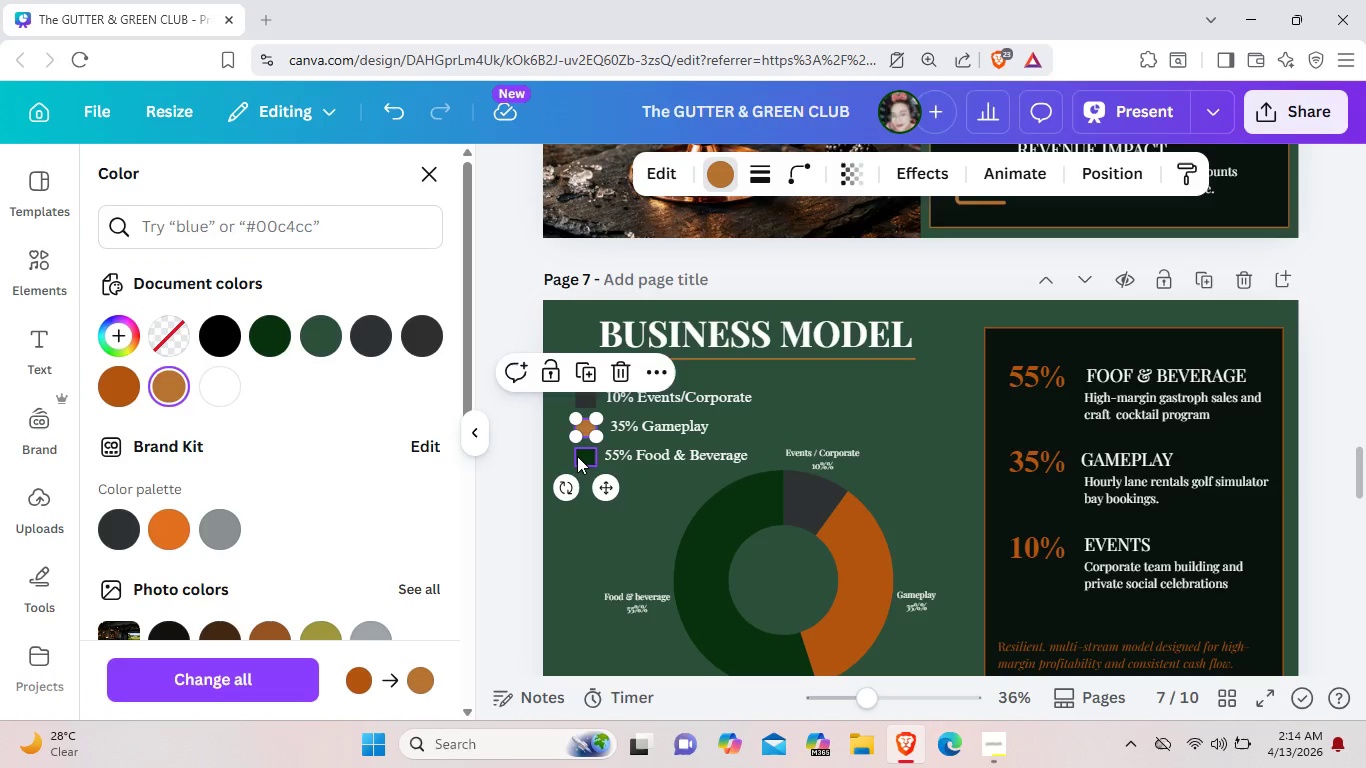 
left_click([577, 456])
 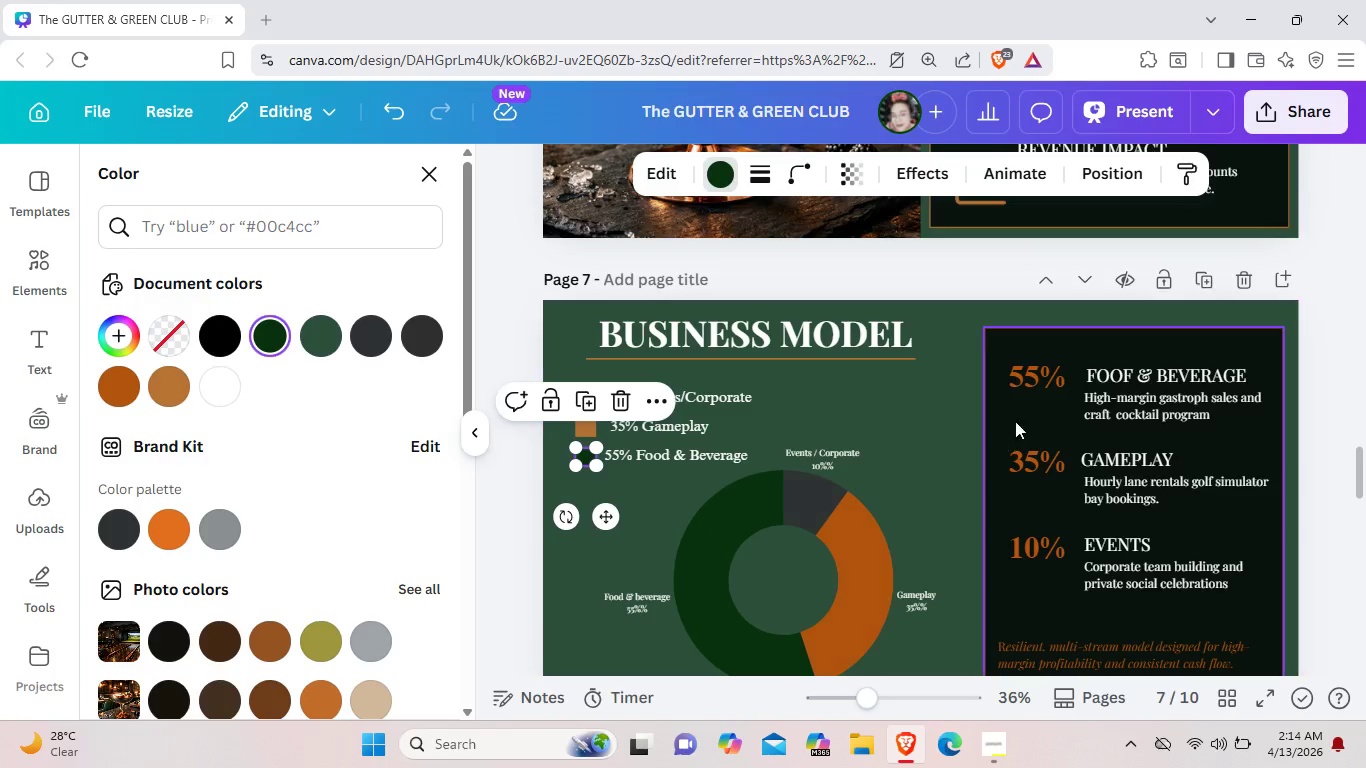 
left_click([960, 410])
 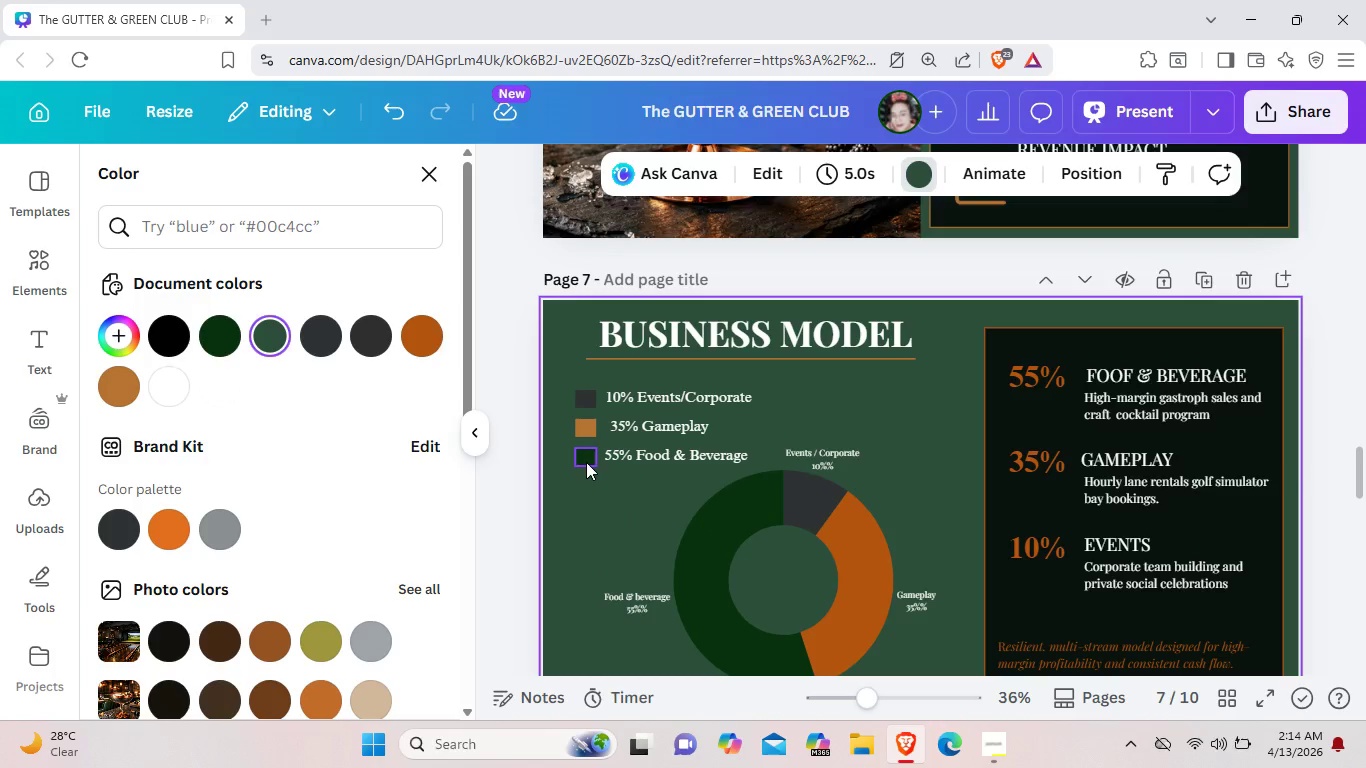 
left_click([741, 533])
 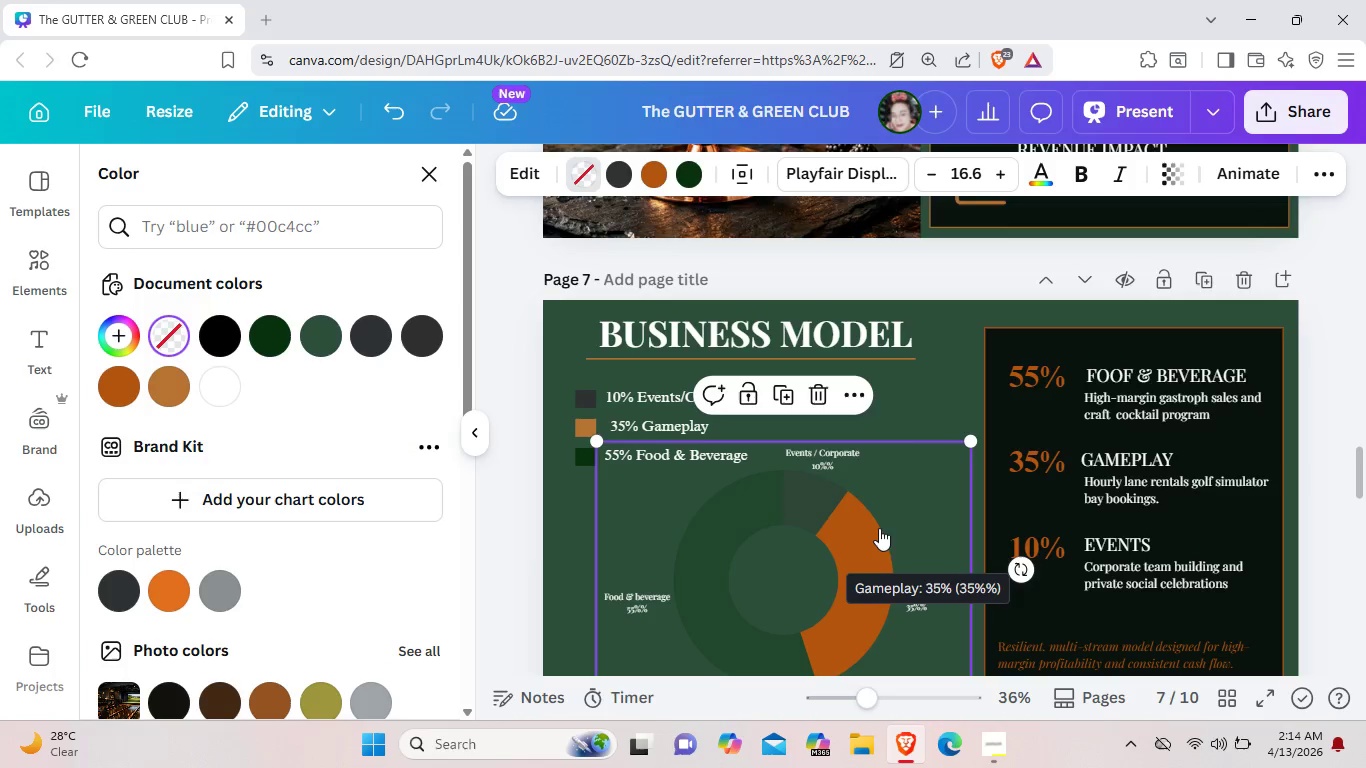 
left_click([859, 533])
 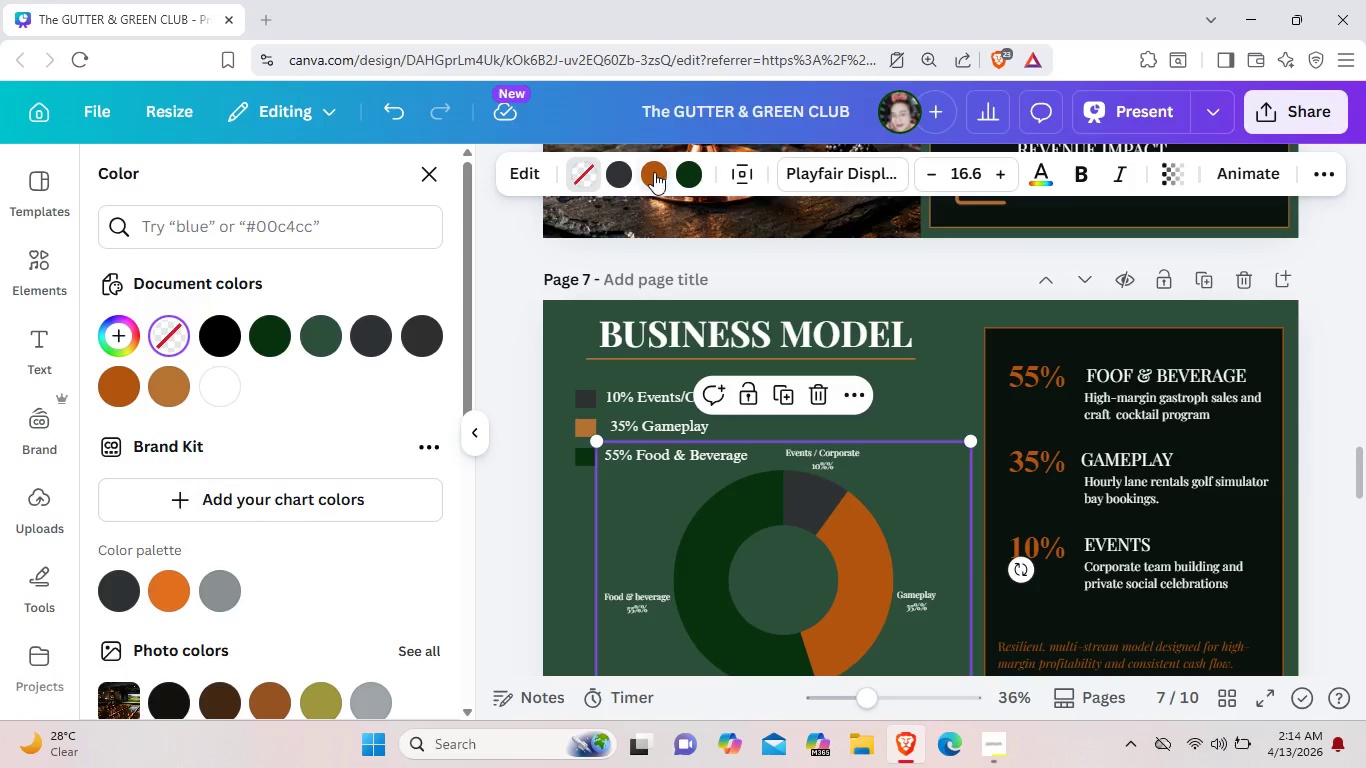 
left_click([654, 172])
 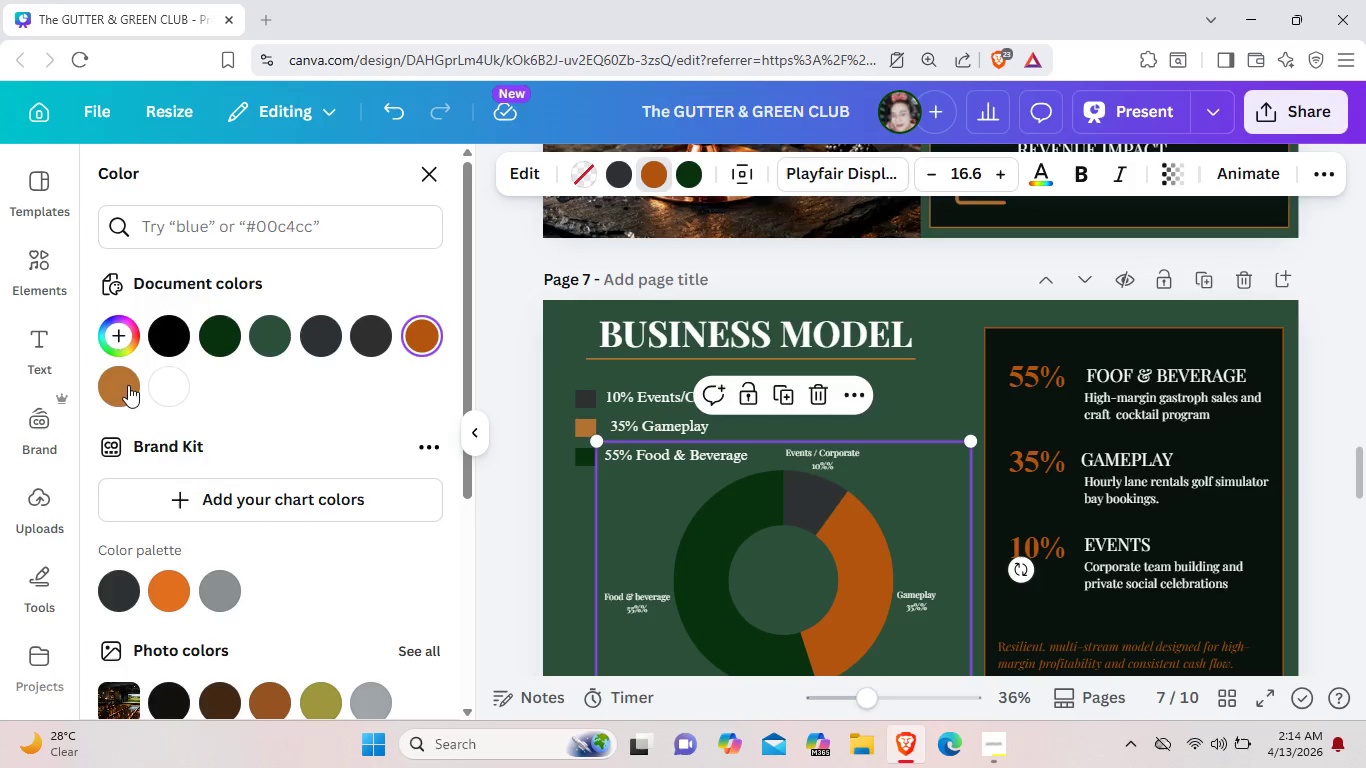 
left_click([121, 381])
 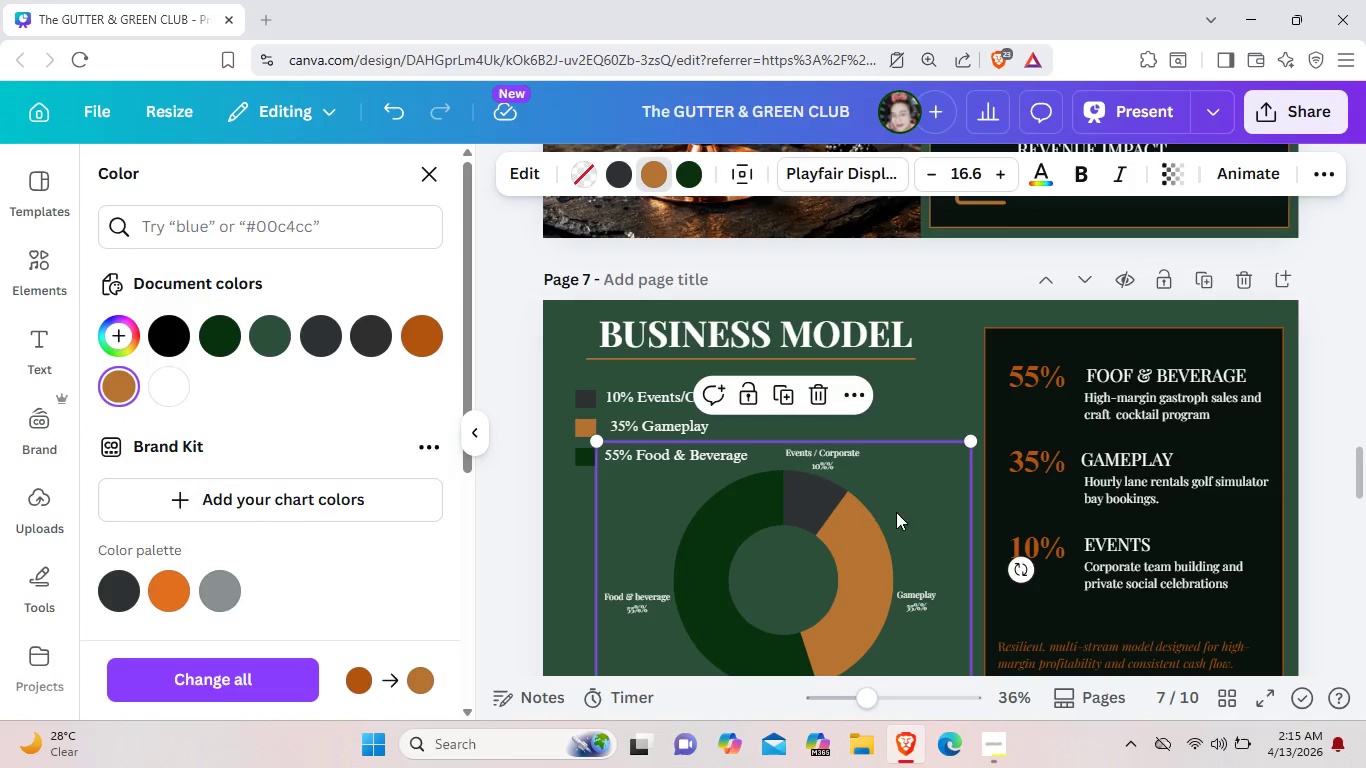 
left_click([906, 493])
 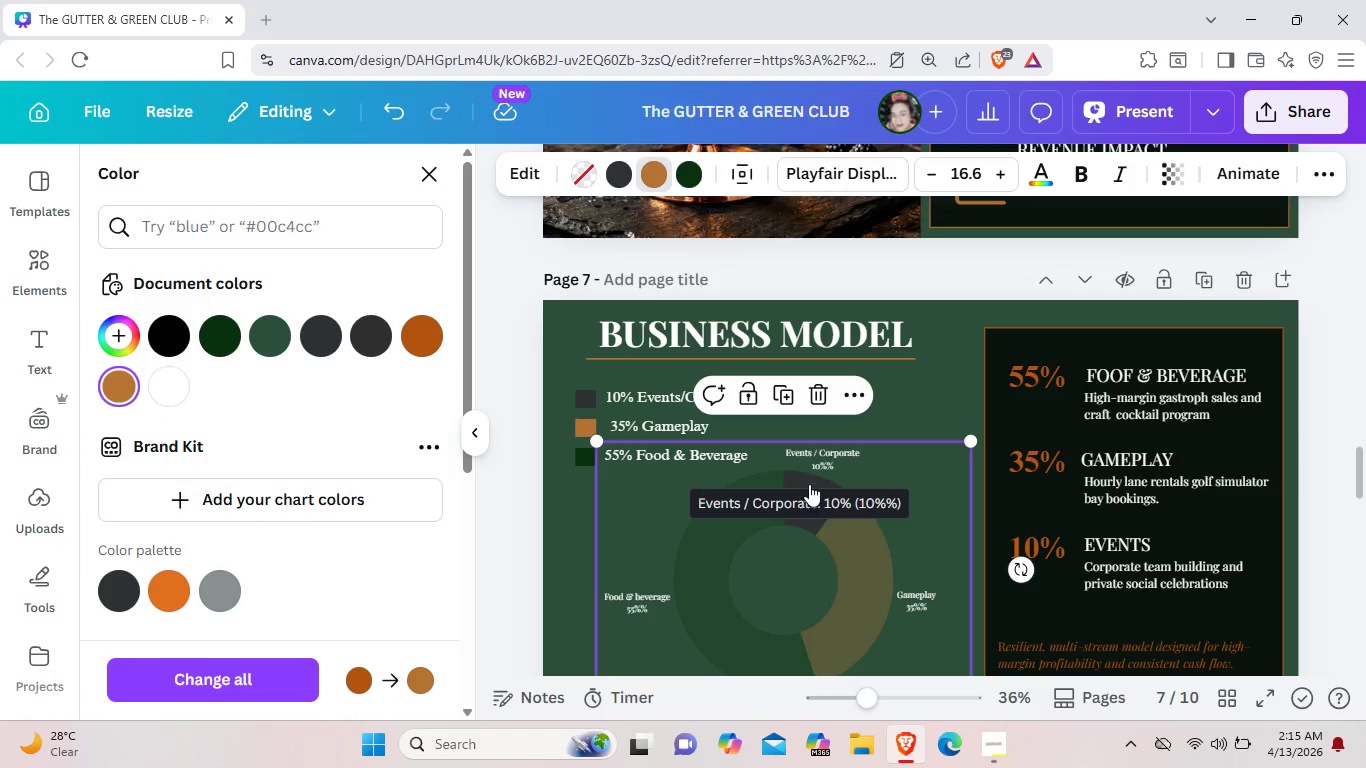 
left_click([809, 484])
 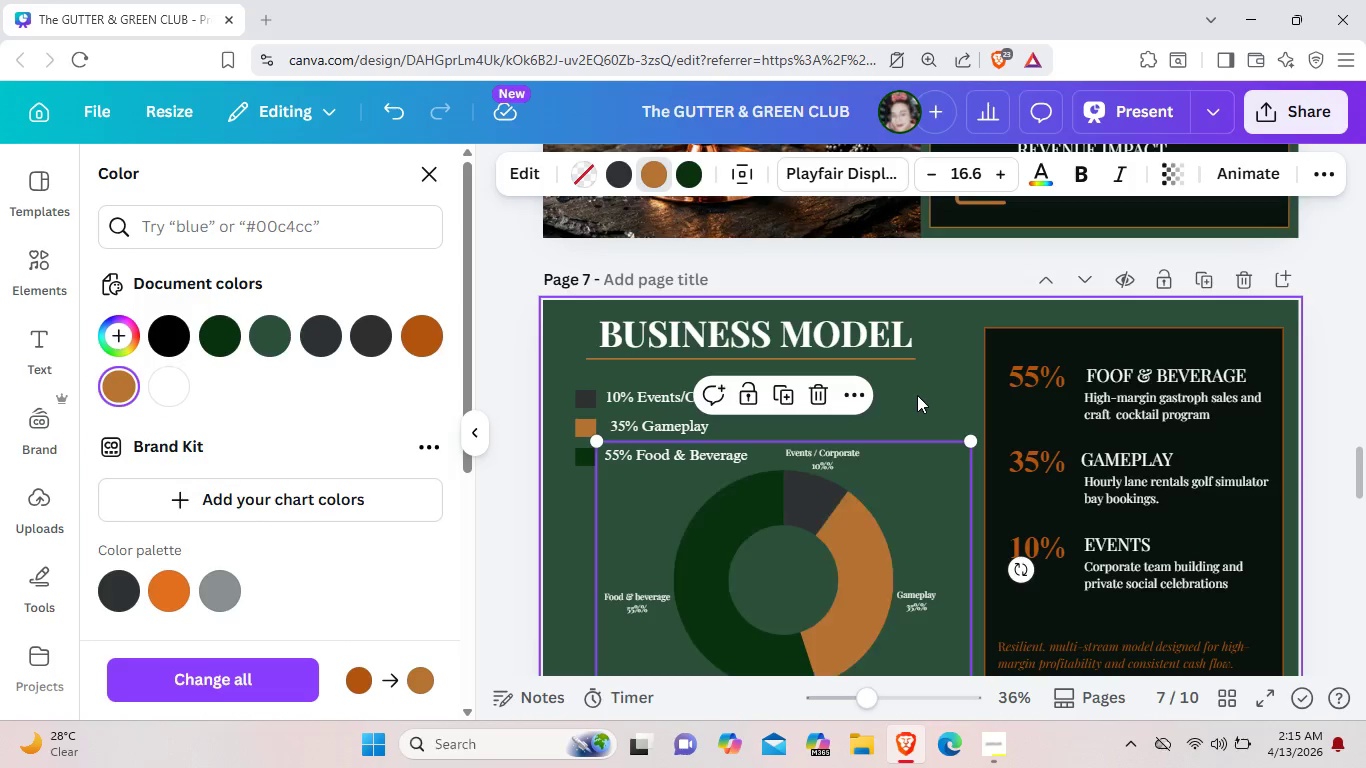 
left_click([933, 399])
 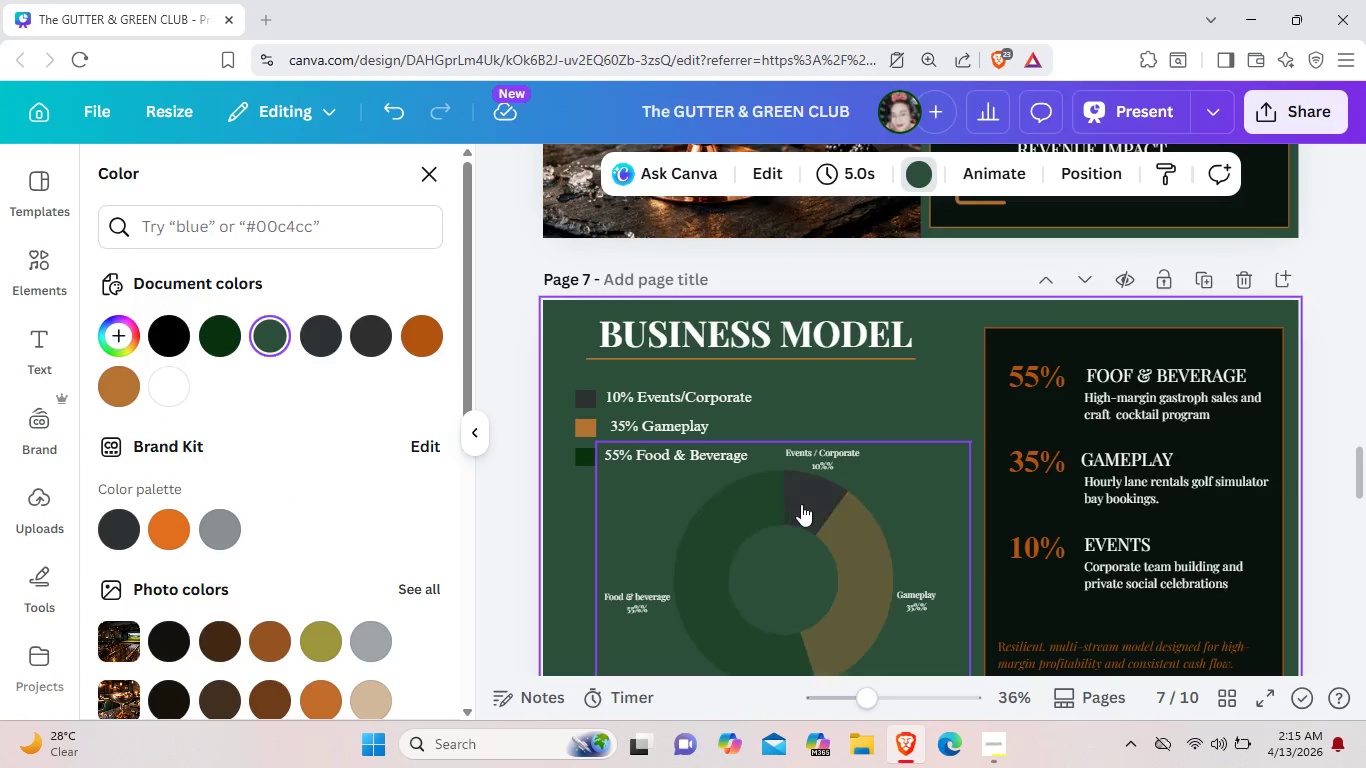 
left_click([801, 503])
 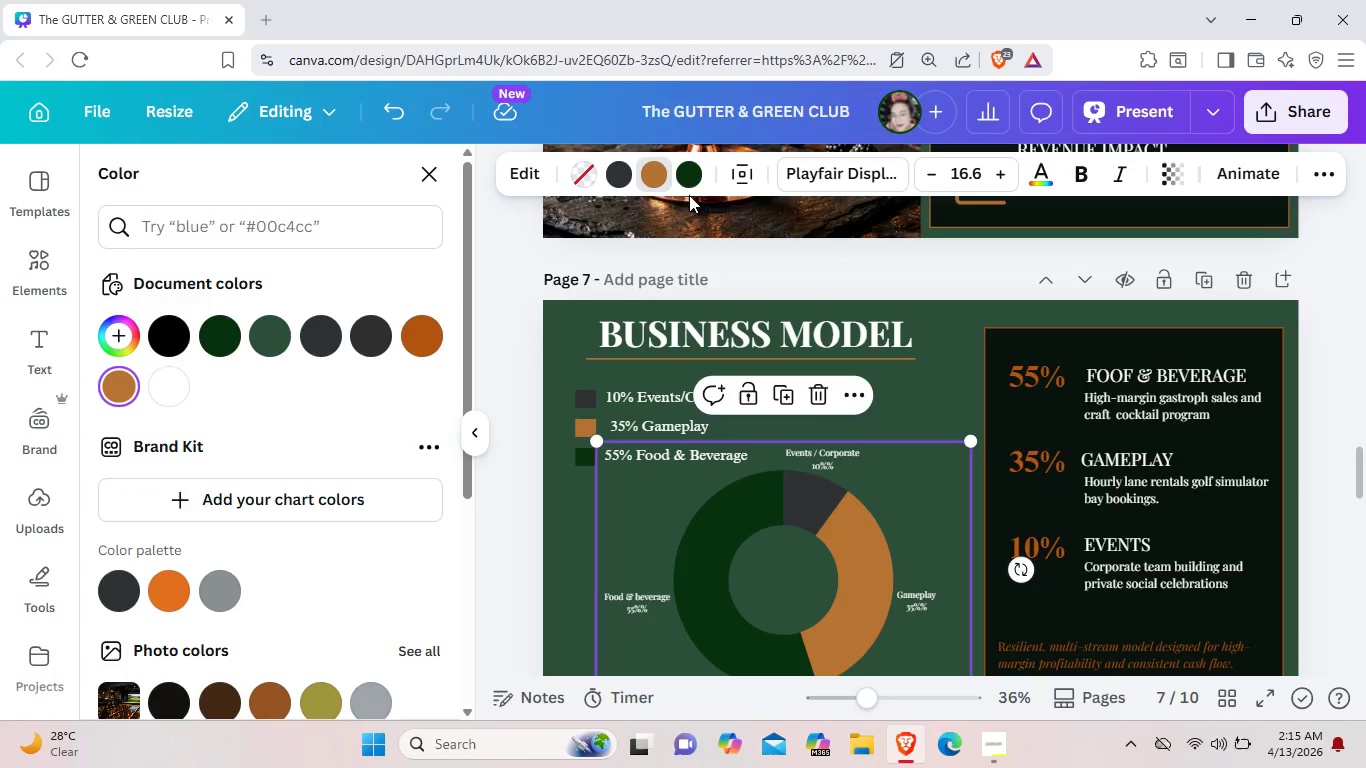 
mouse_move([668, 172])
 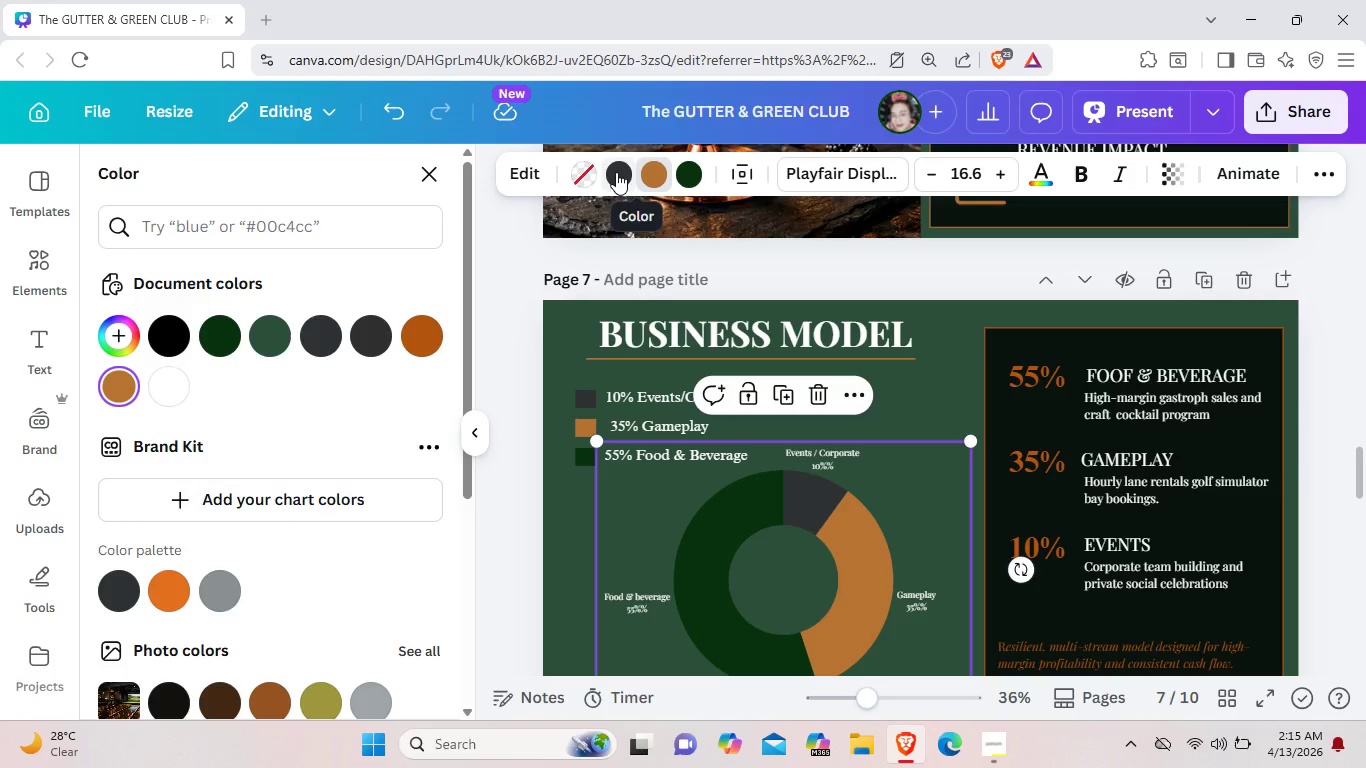 
left_click([616, 172])
 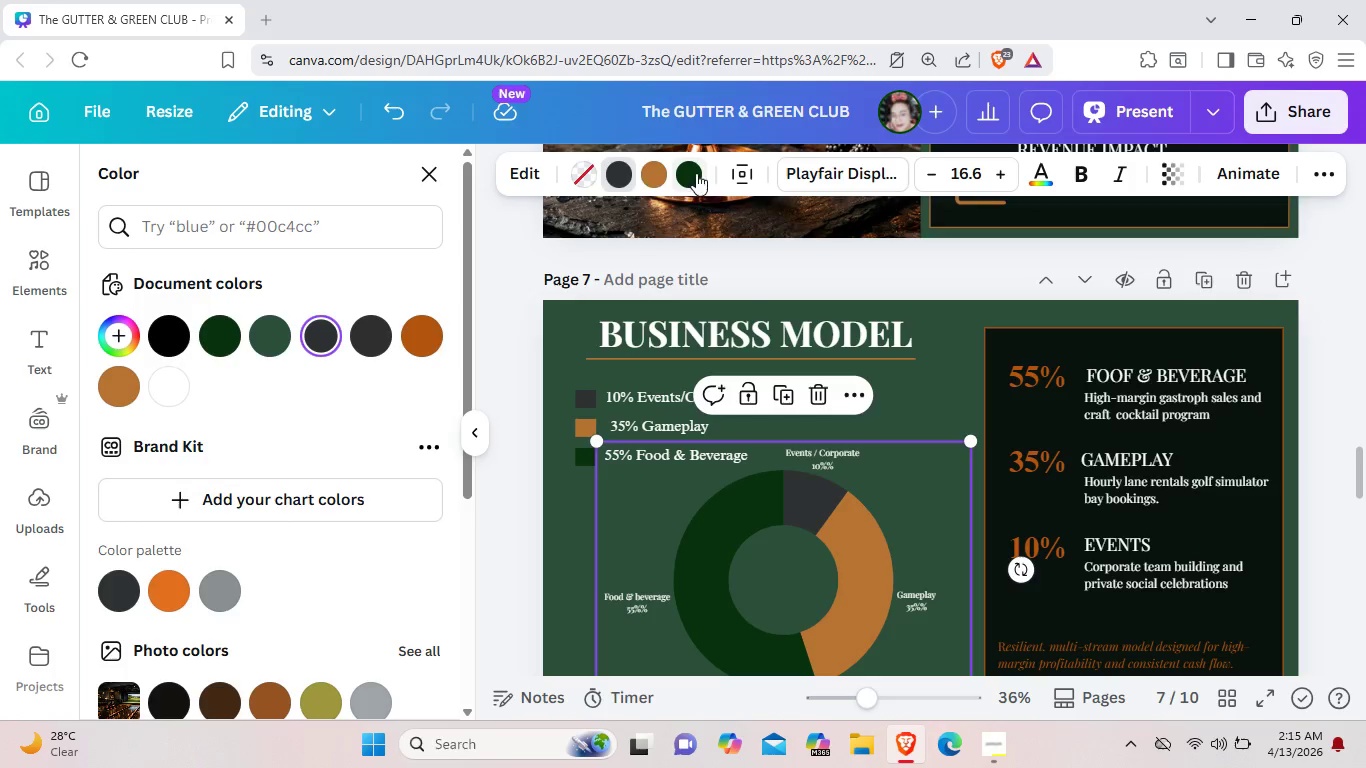 
left_click([620, 174])
 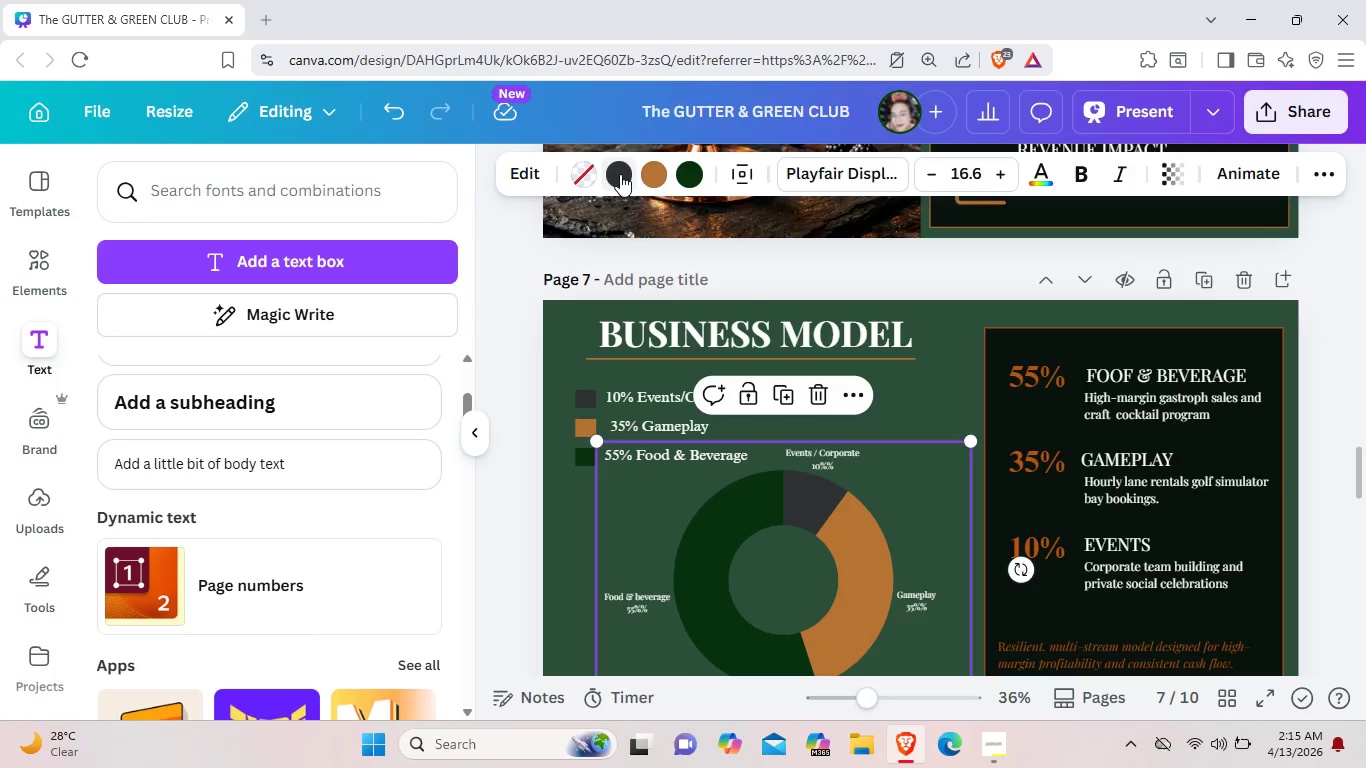 
left_click([620, 174])
 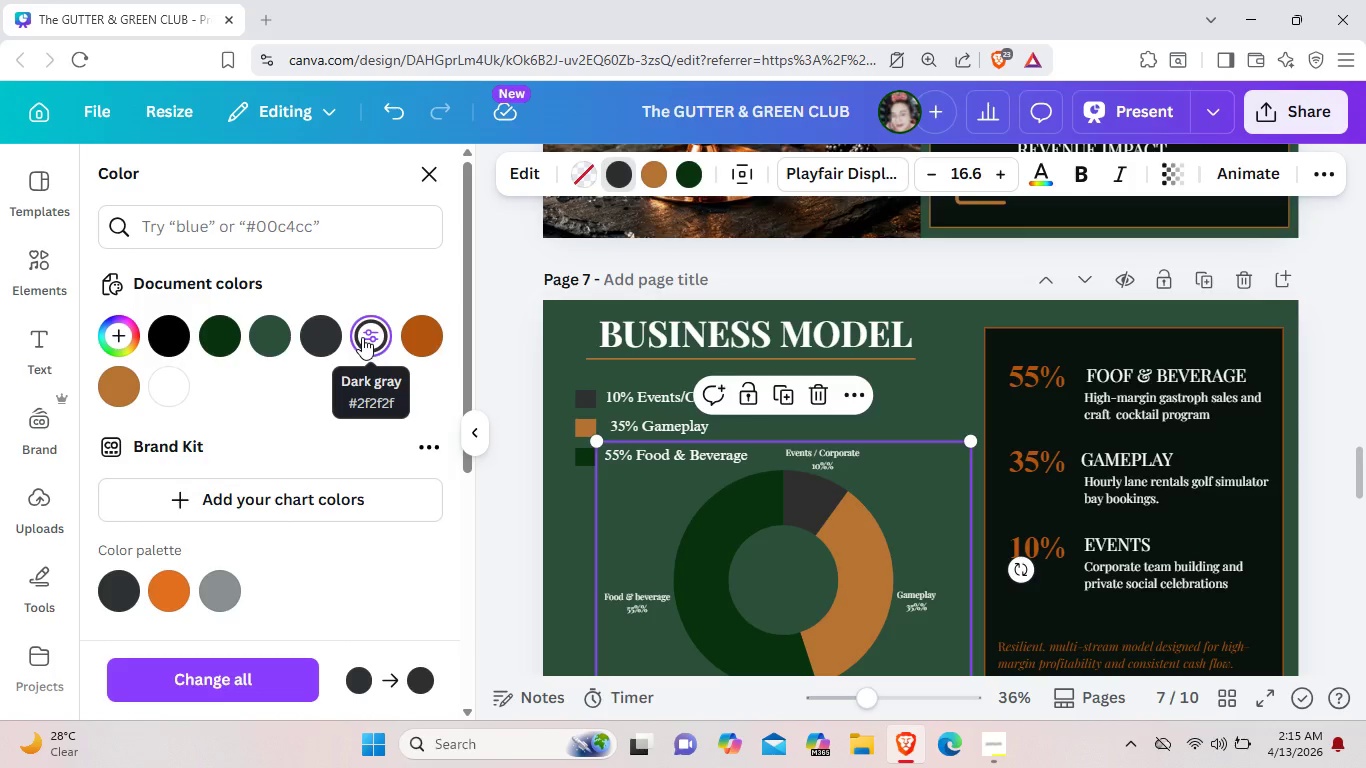 
wait(5.3)
 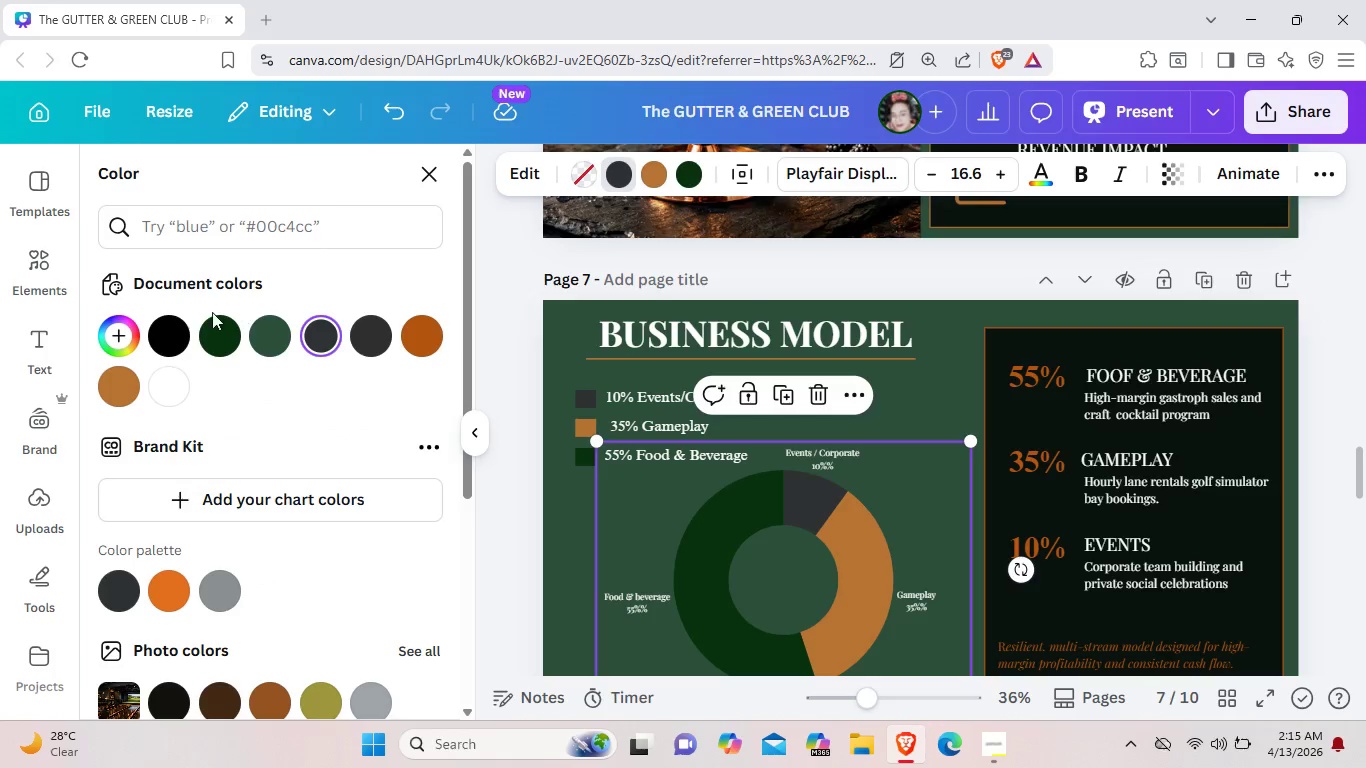 
left_click([933, 391])
 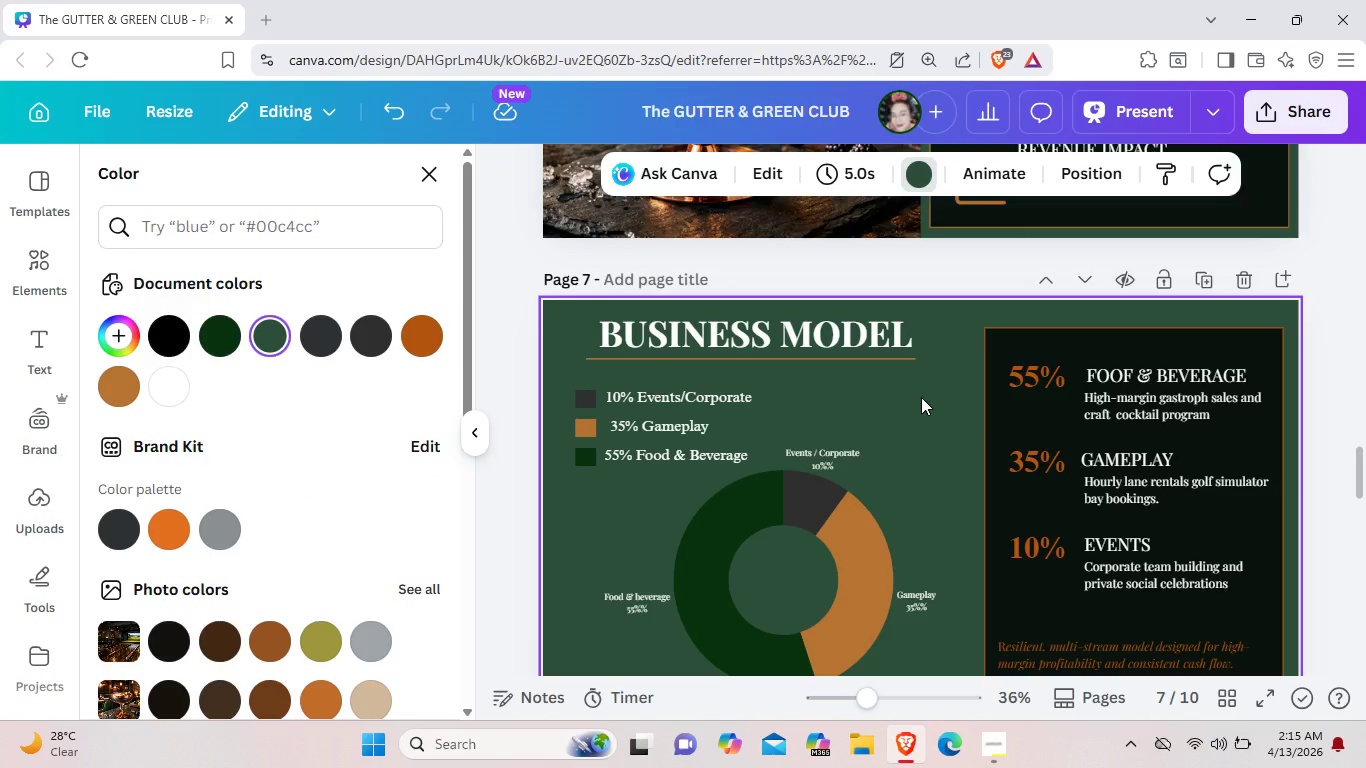 
scroll: coordinate [921, 397], scroll_direction: down, amount: 2.0
 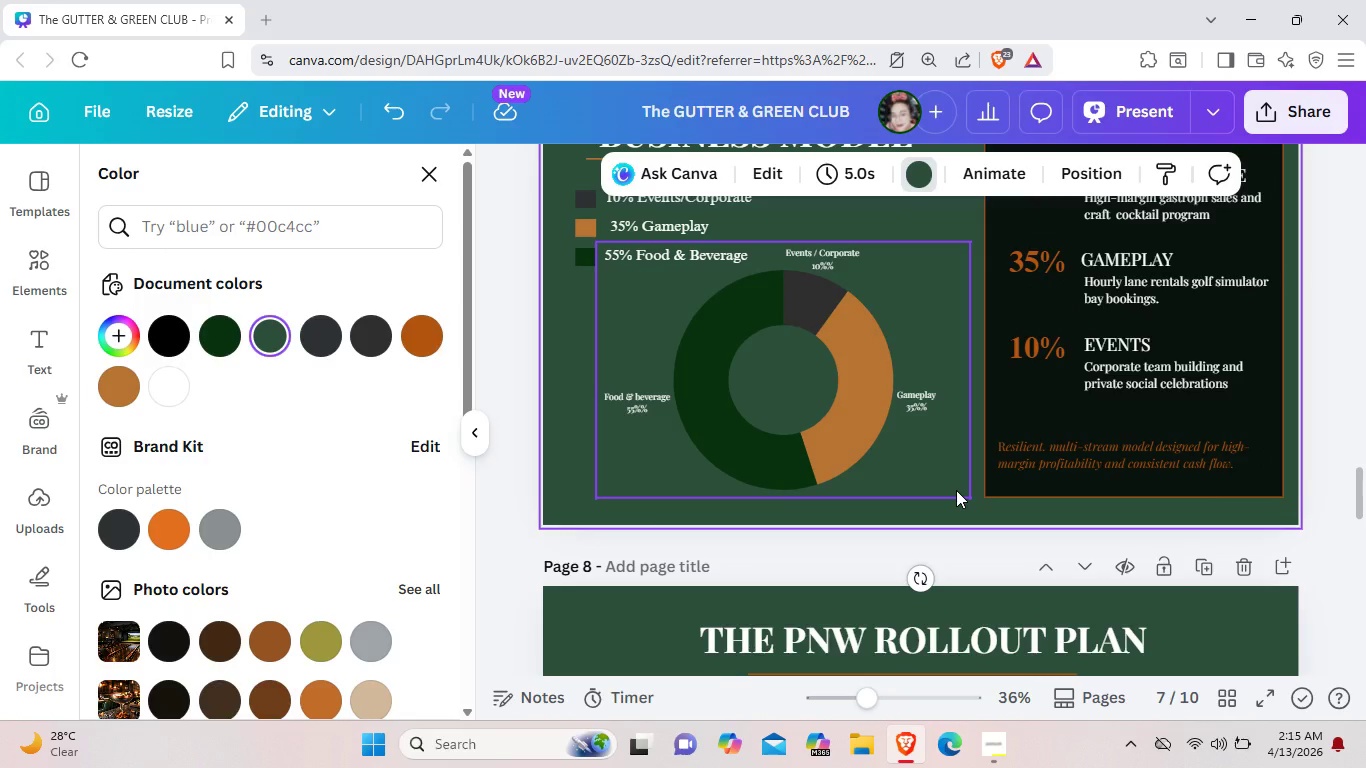 
scroll: coordinate [954, 489], scroll_direction: none, amount: 0.0
 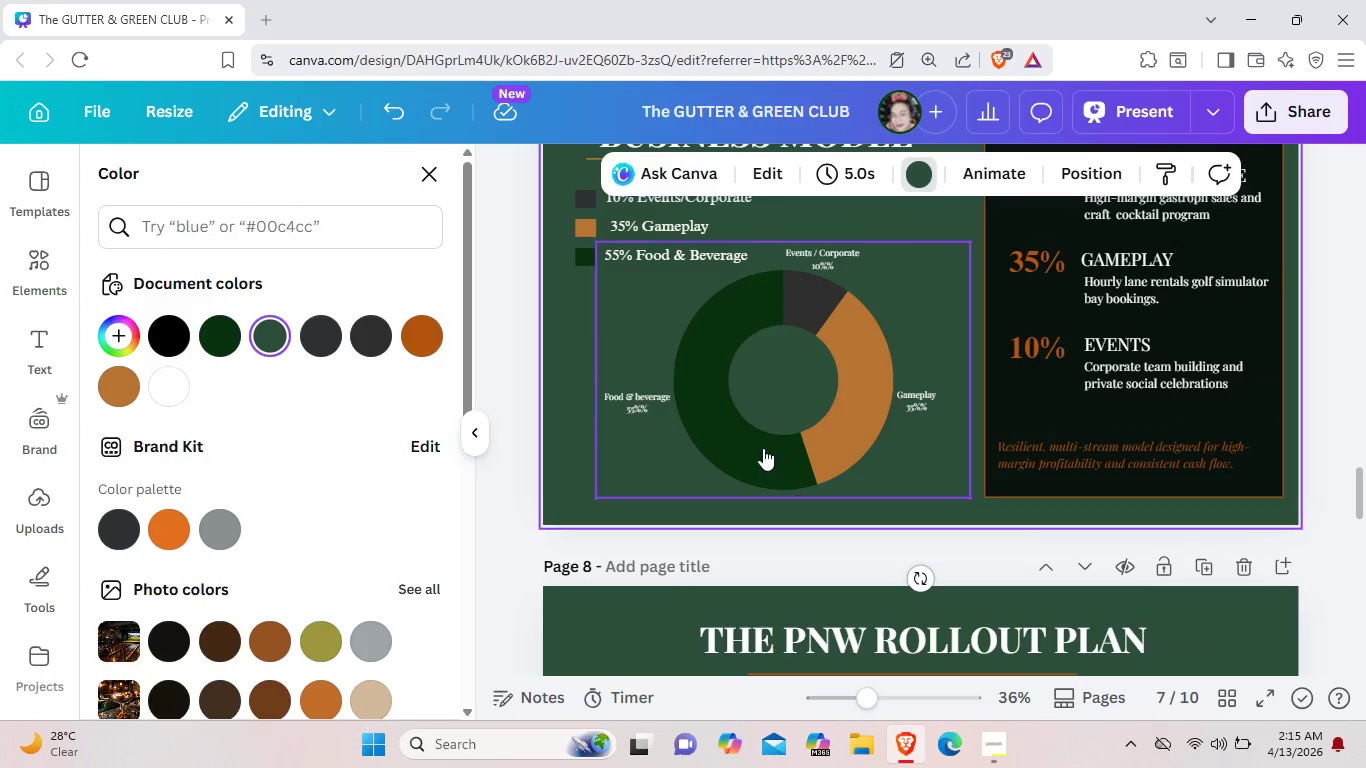 
mouse_move([802, 472])
 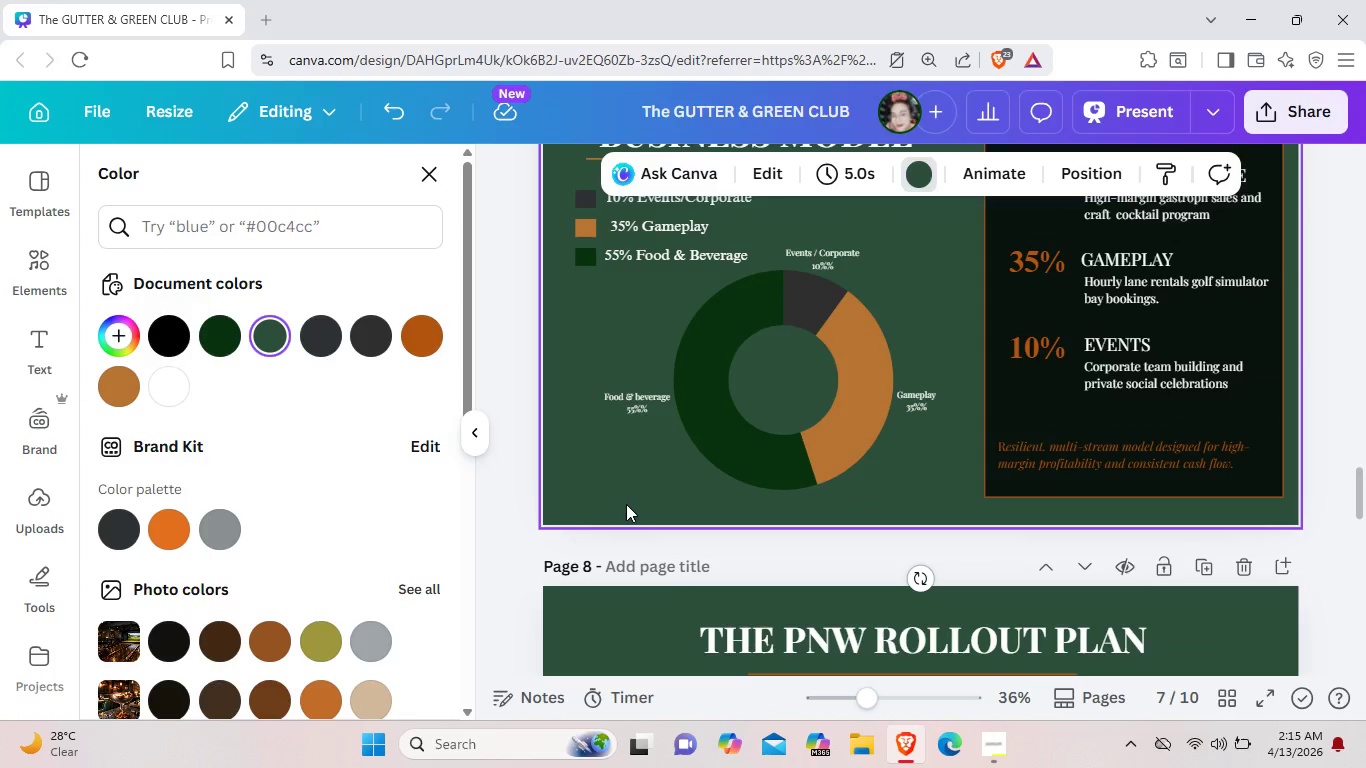 
scroll: coordinate [635, 509], scroll_direction: down, amount: 7.0
 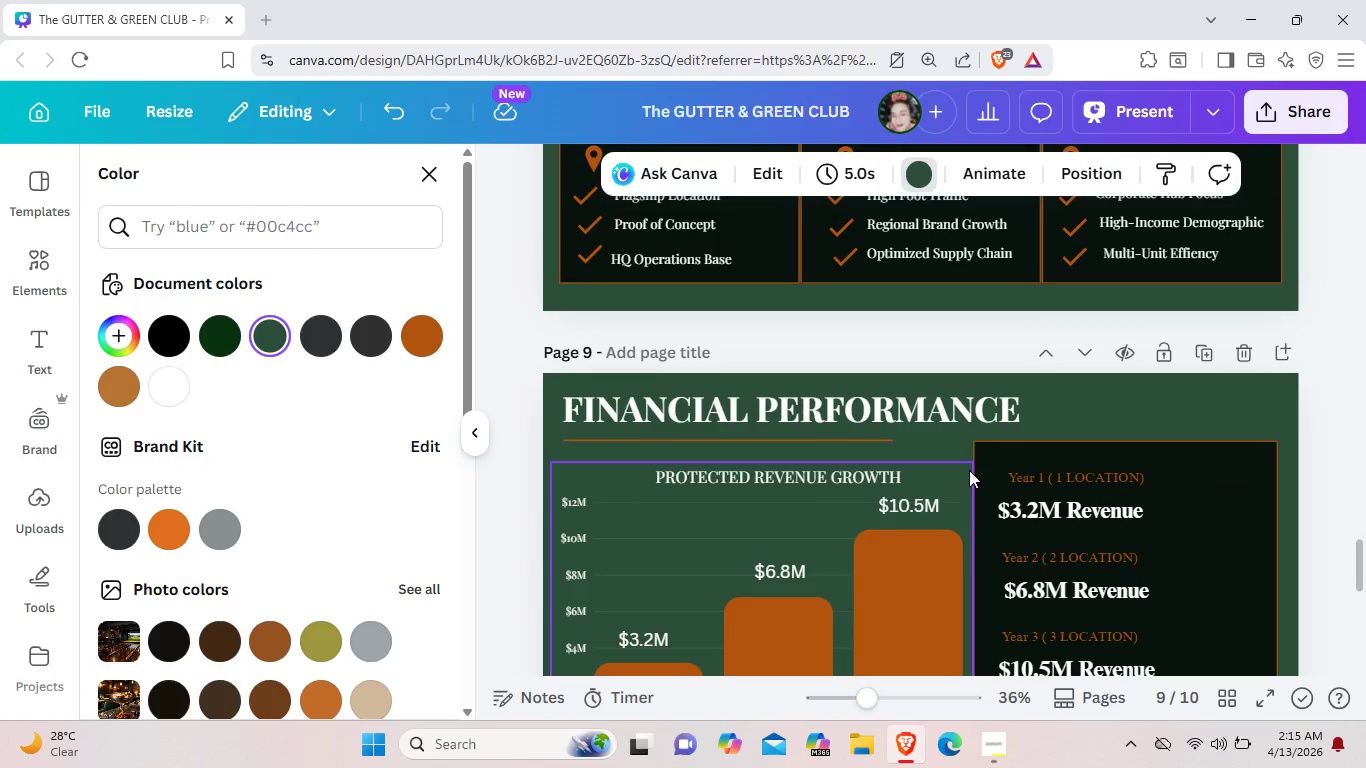 
scroll: coordinate [991, 467], scroll_direction: up, amount: 3.0
 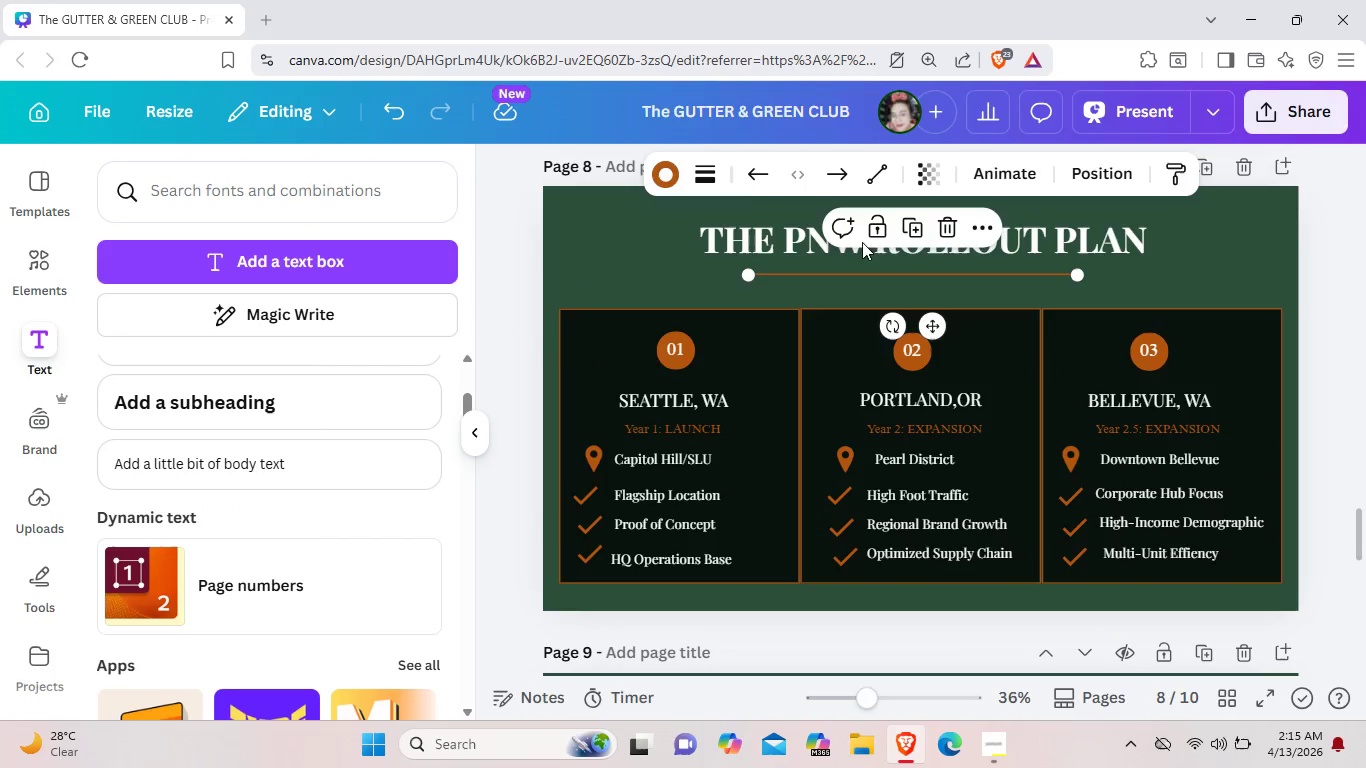 
left_click([667, 175])
 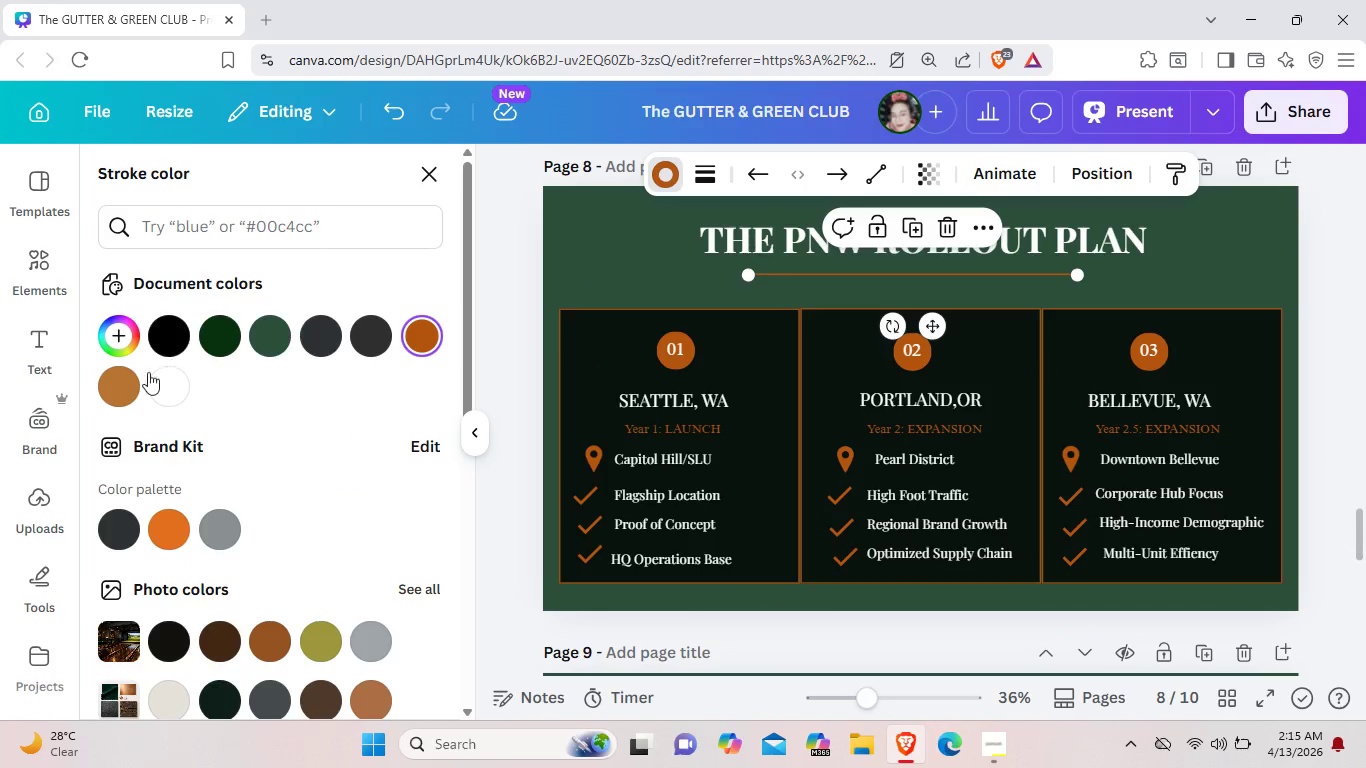 
left_click([128, 370])
 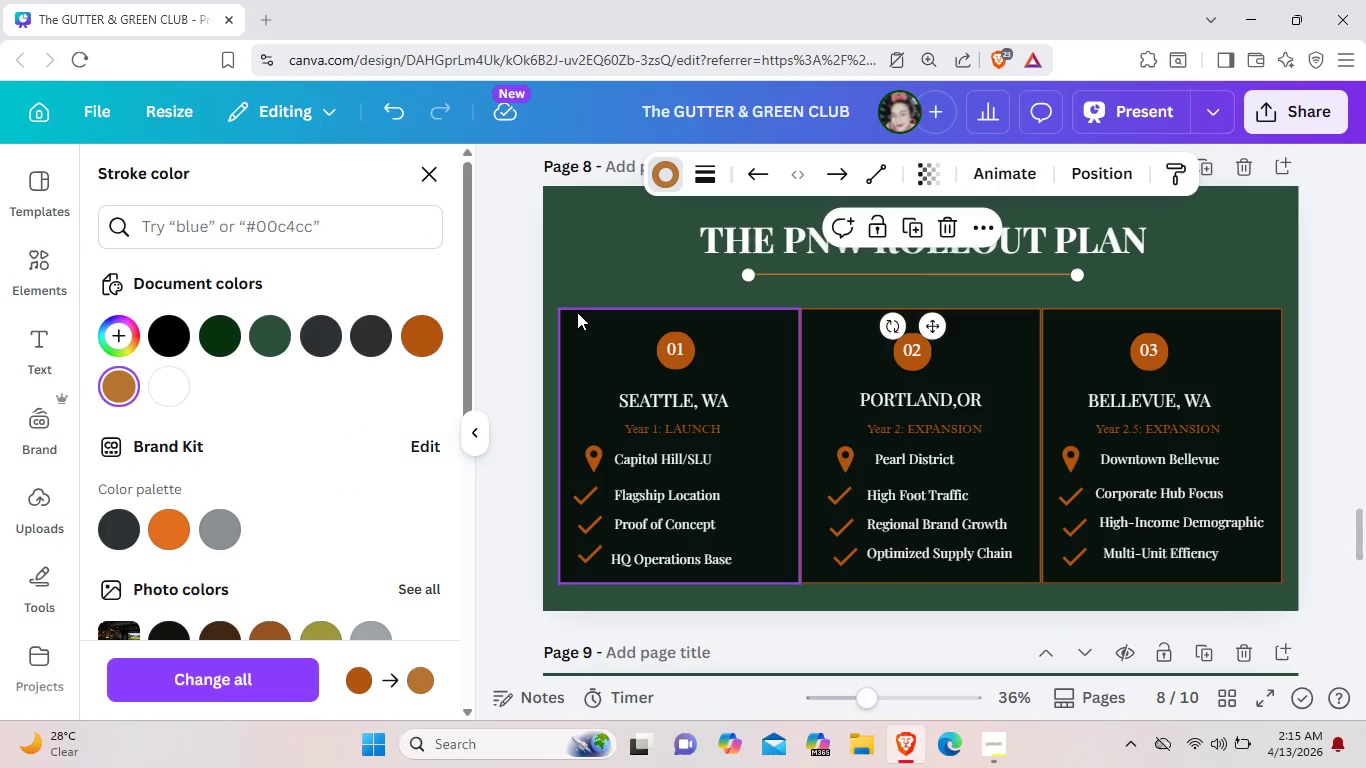 
left_click([577, 312])
 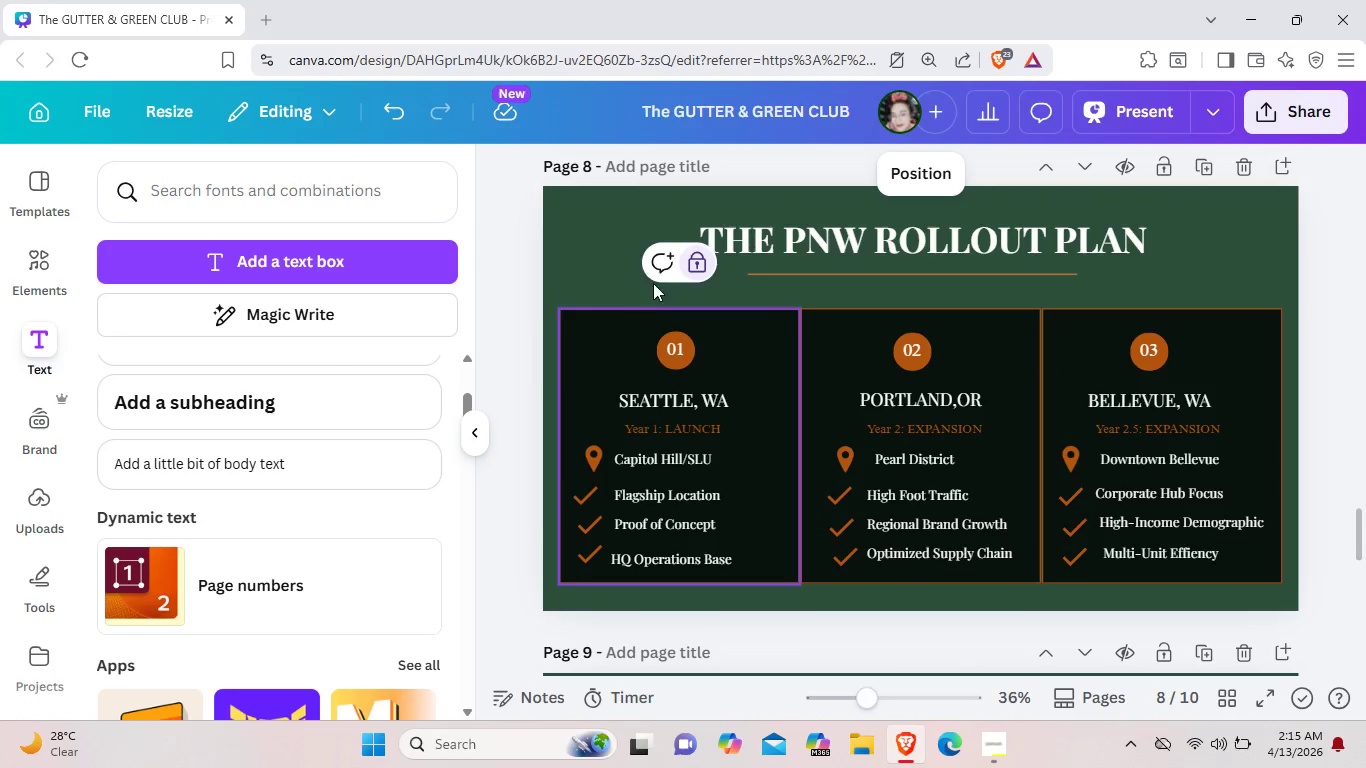 
double_click([688, 272])
 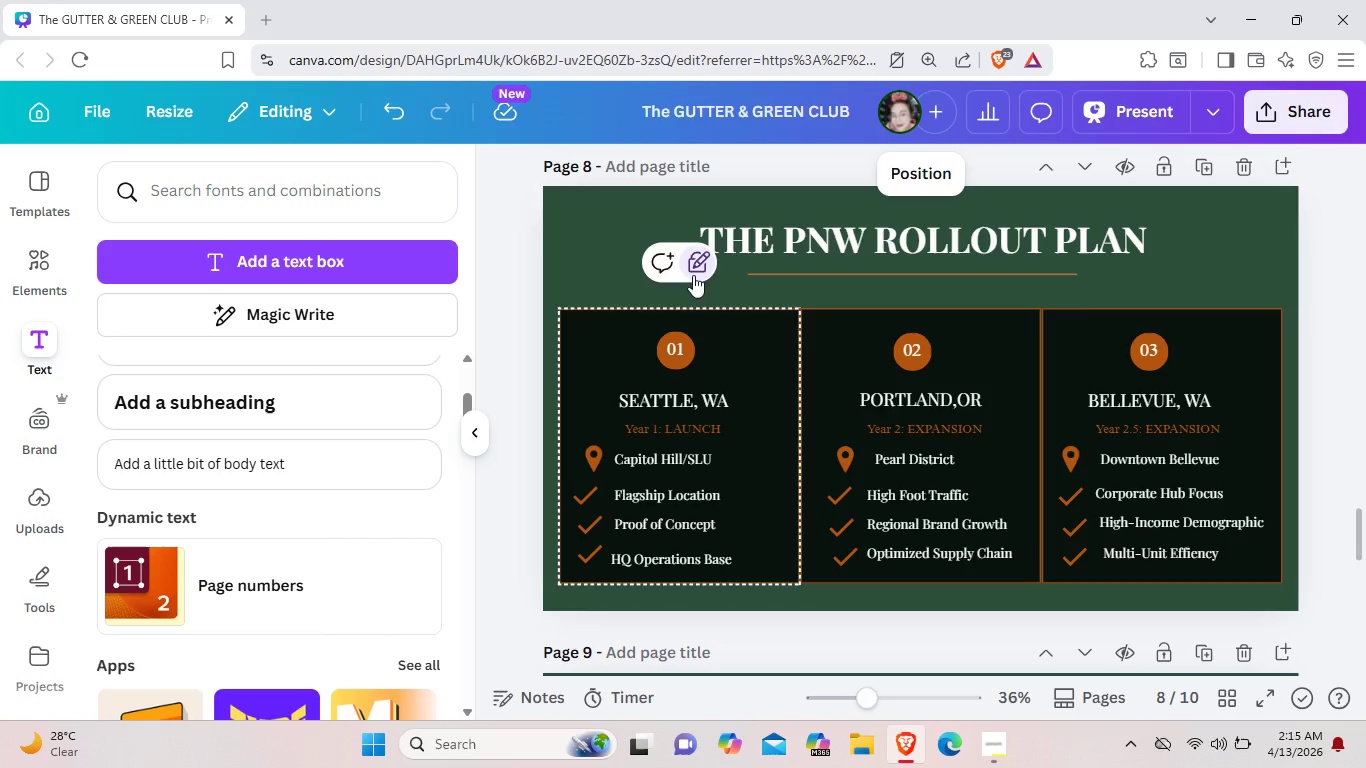 
left_click([698, 262])
 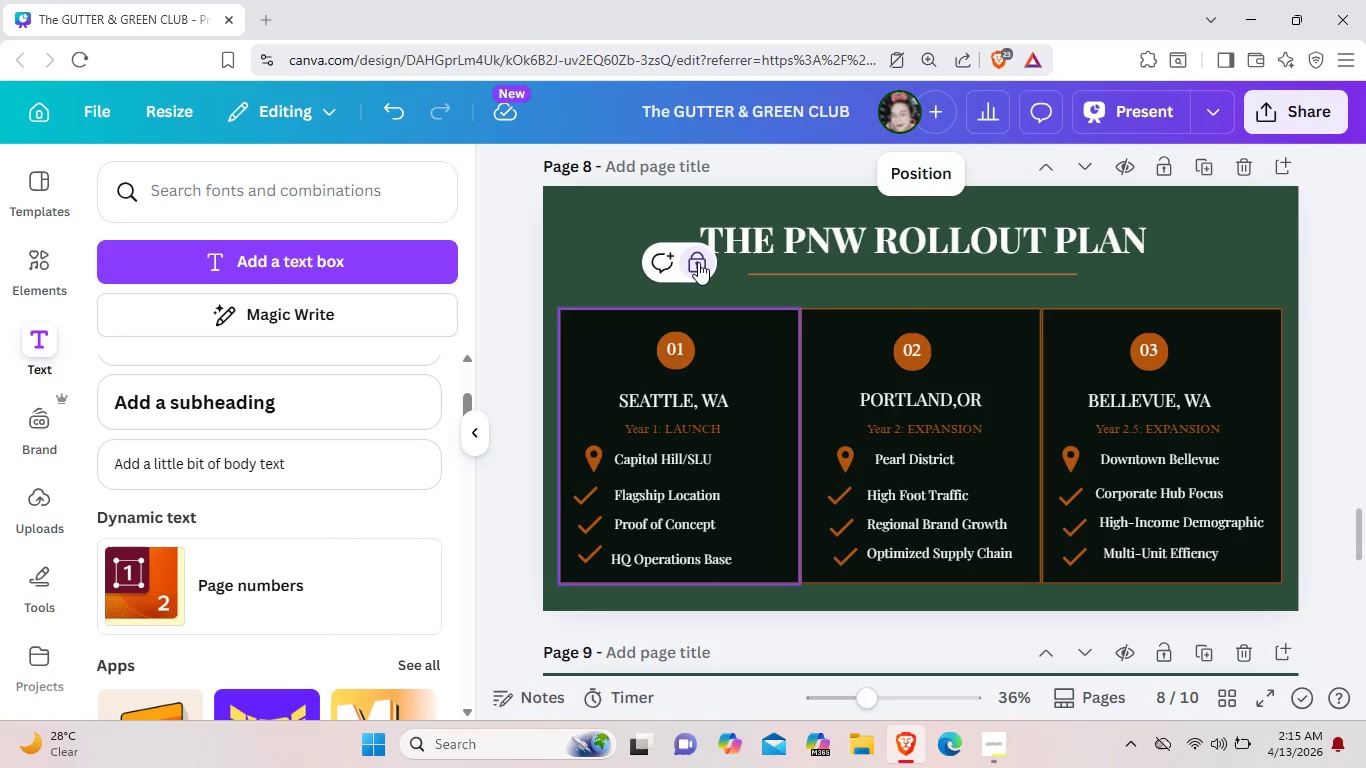 
left_click([698, 262])
 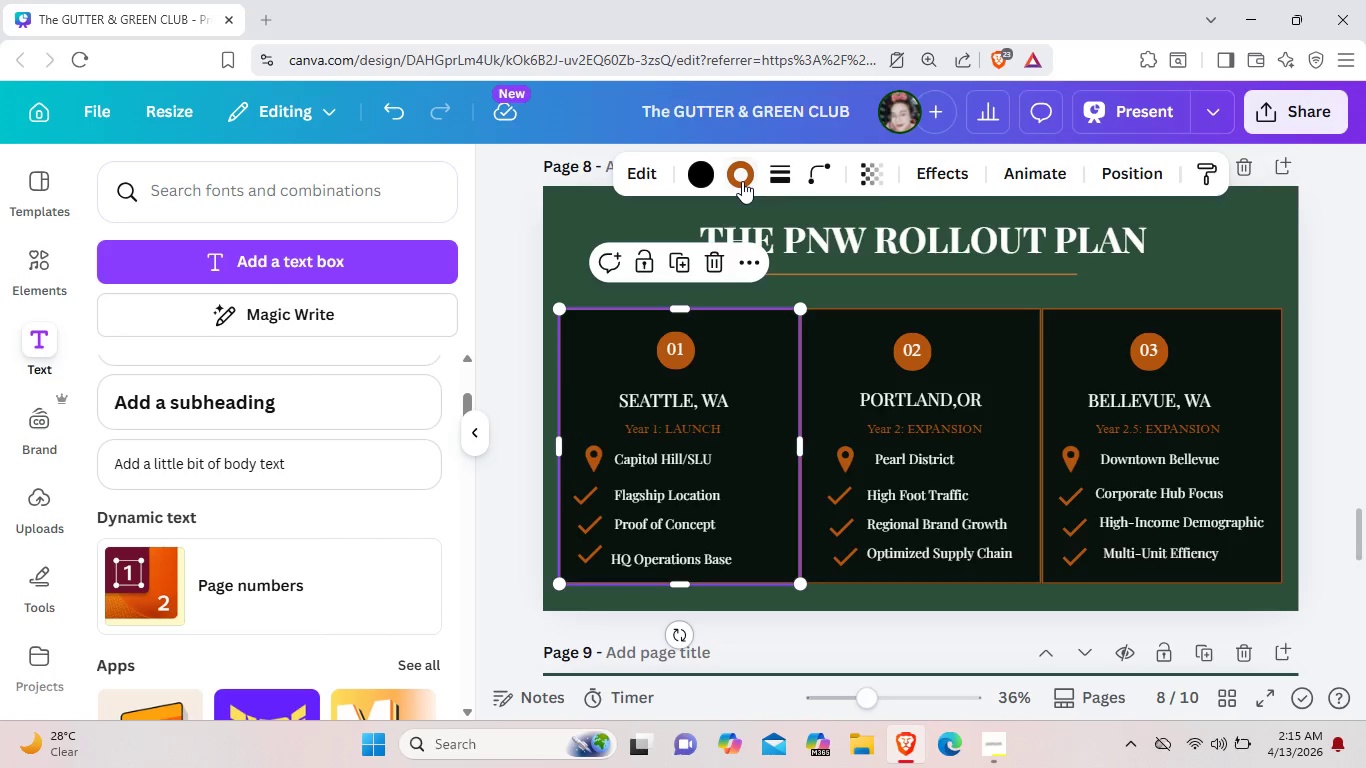 
left_click([742, 181])
 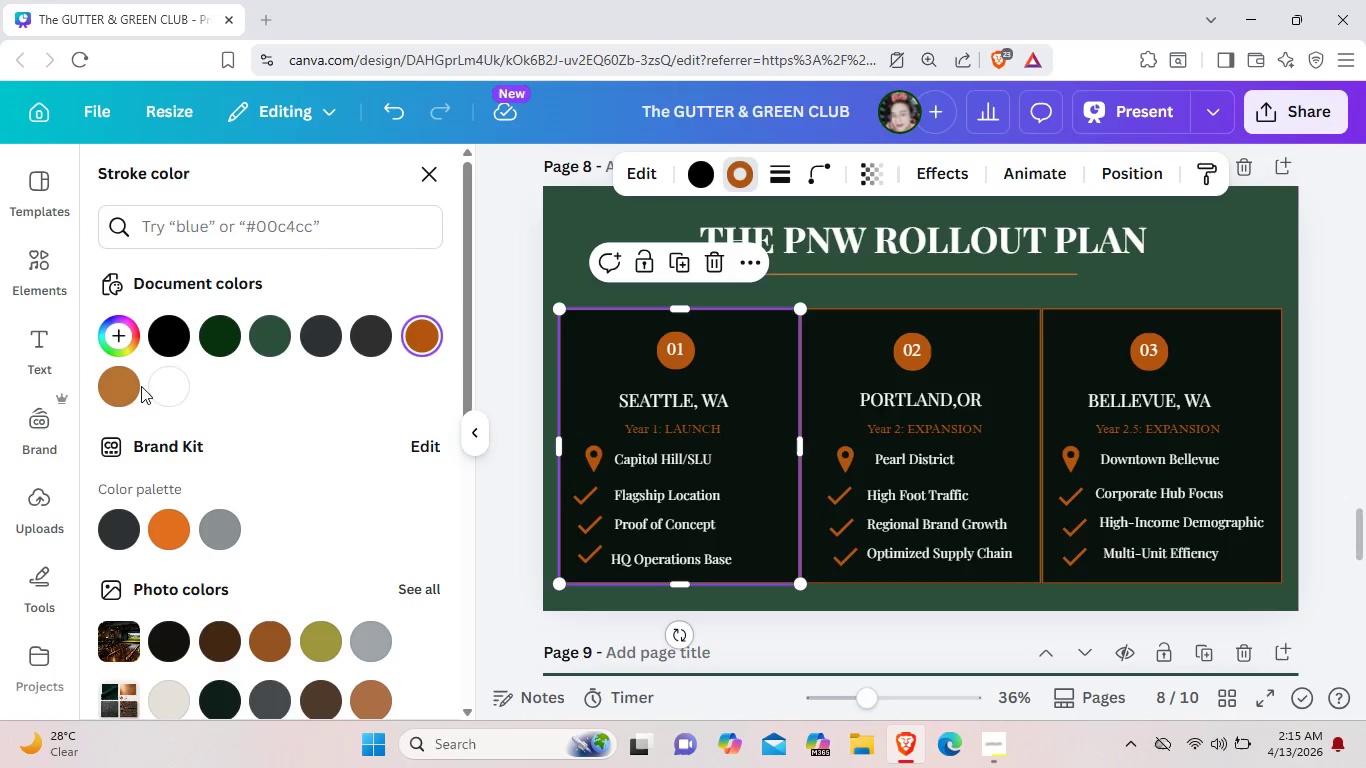 
left_click([118, 384])
 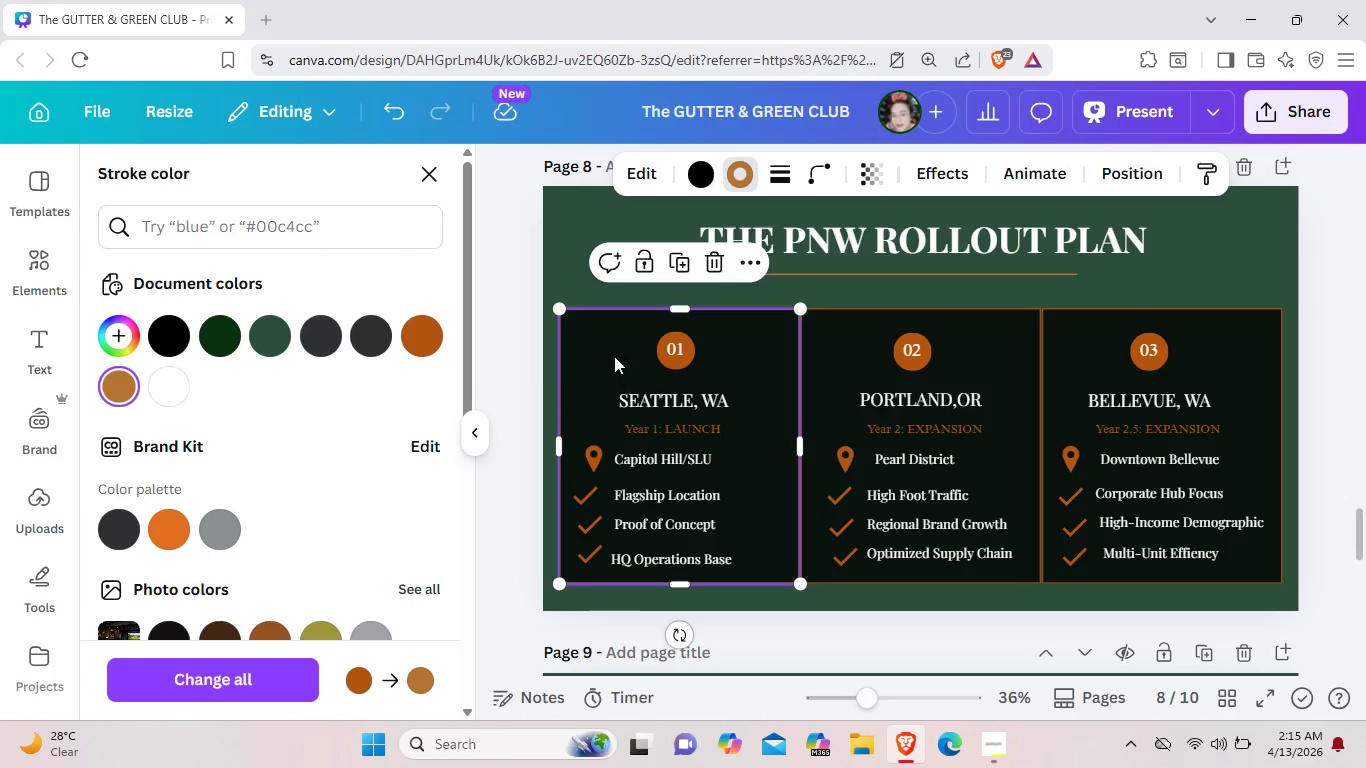 
left_click([615, 346])
 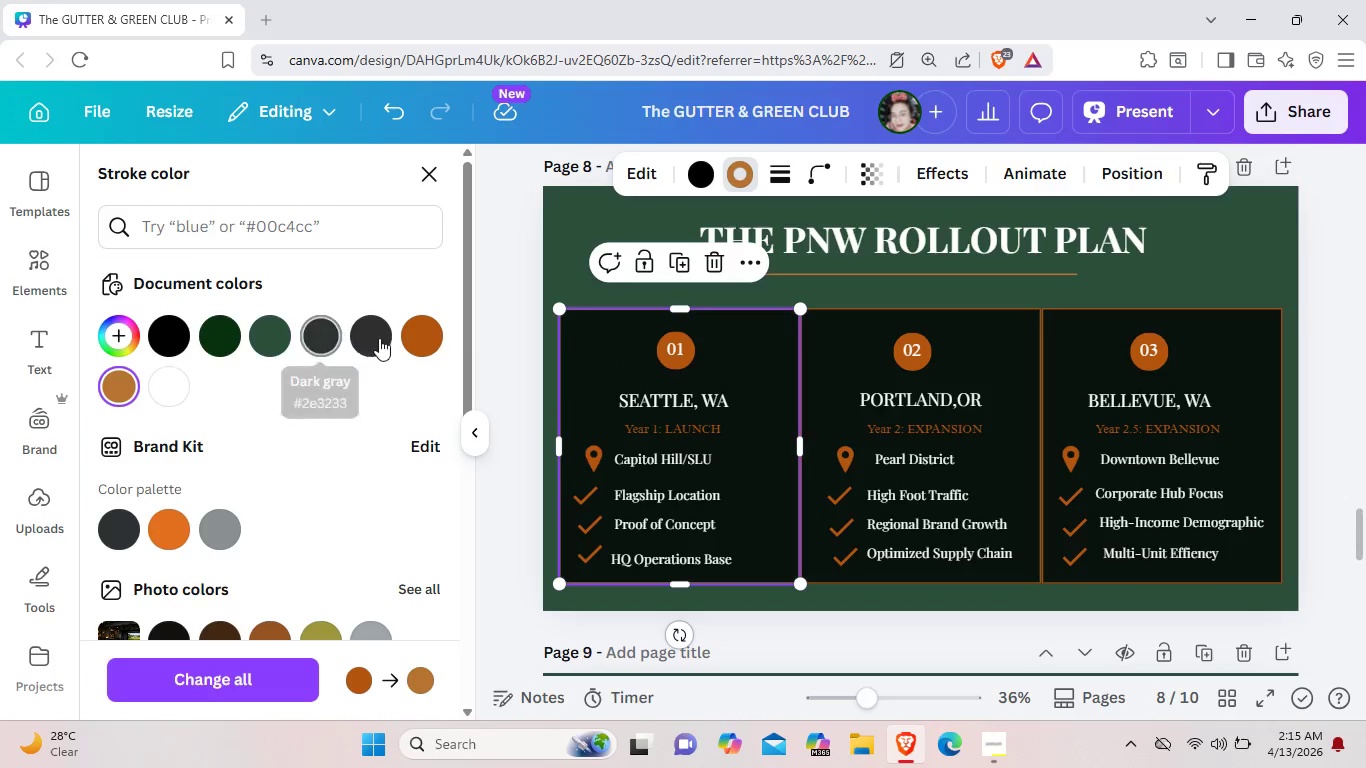 
left_click([380, 338])
 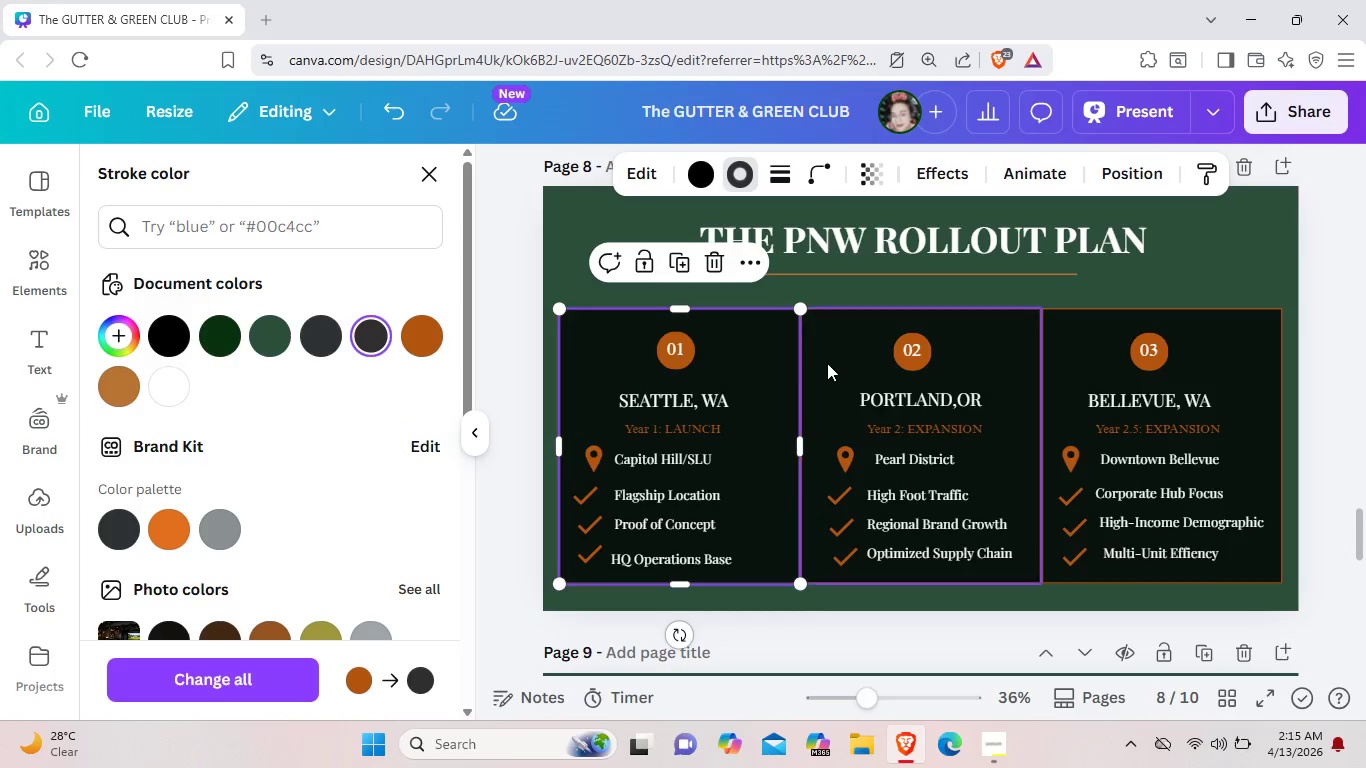 
left_click([829, 365])
 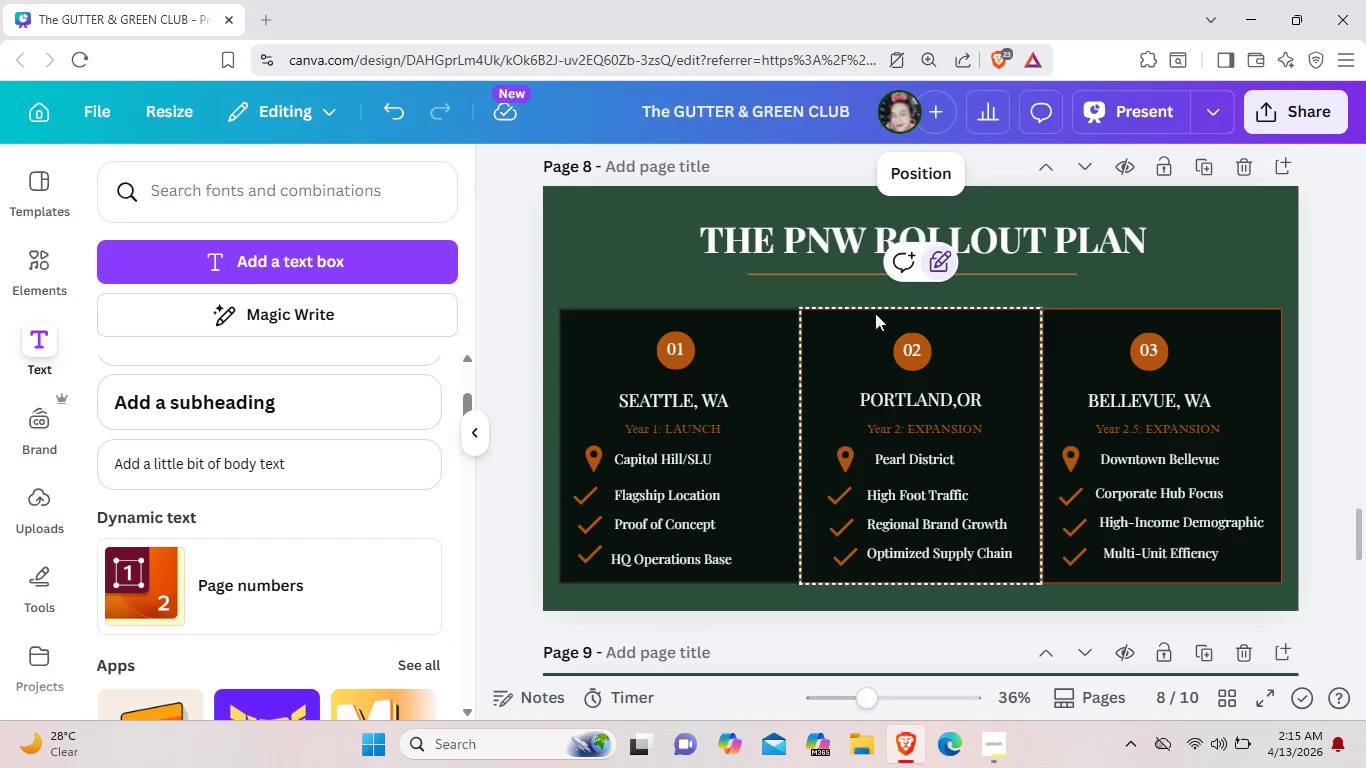 
double_click([941, 266])
 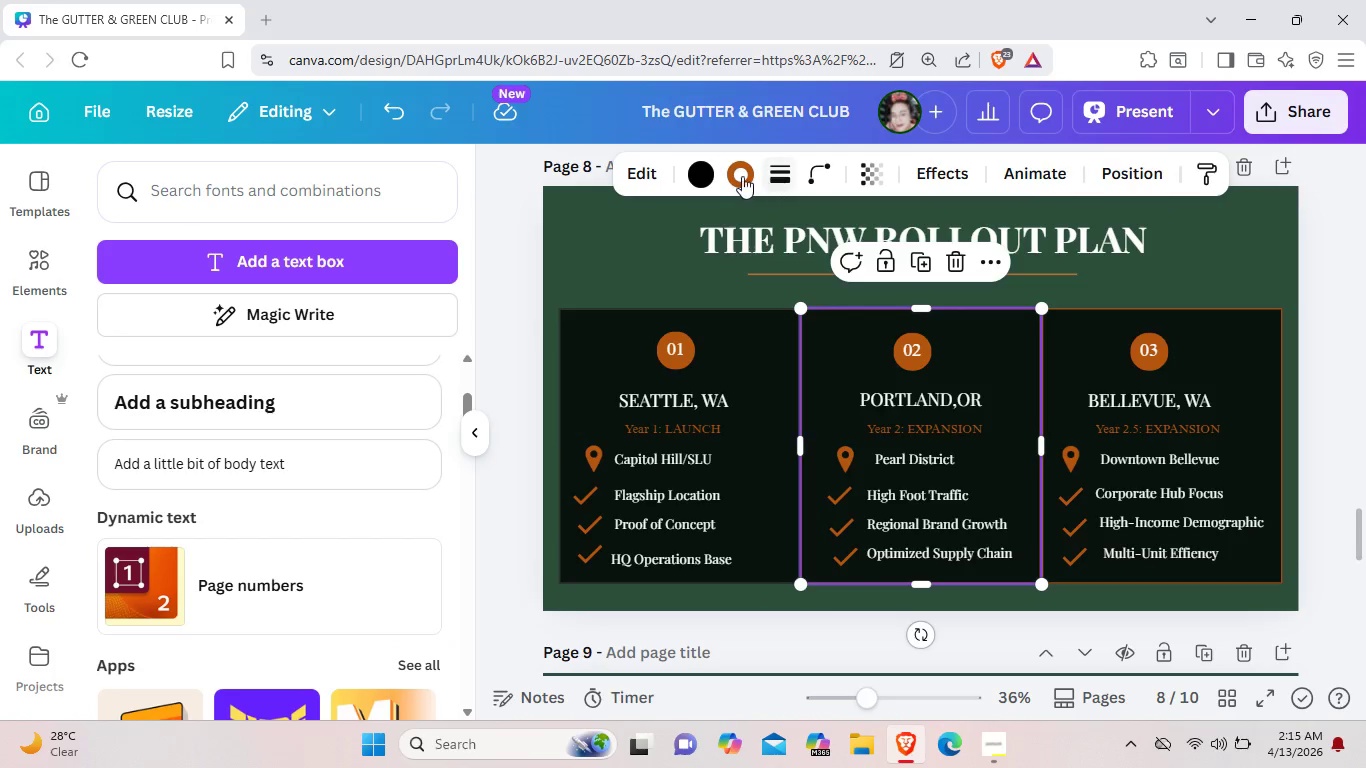 
left_click([738, 176])
 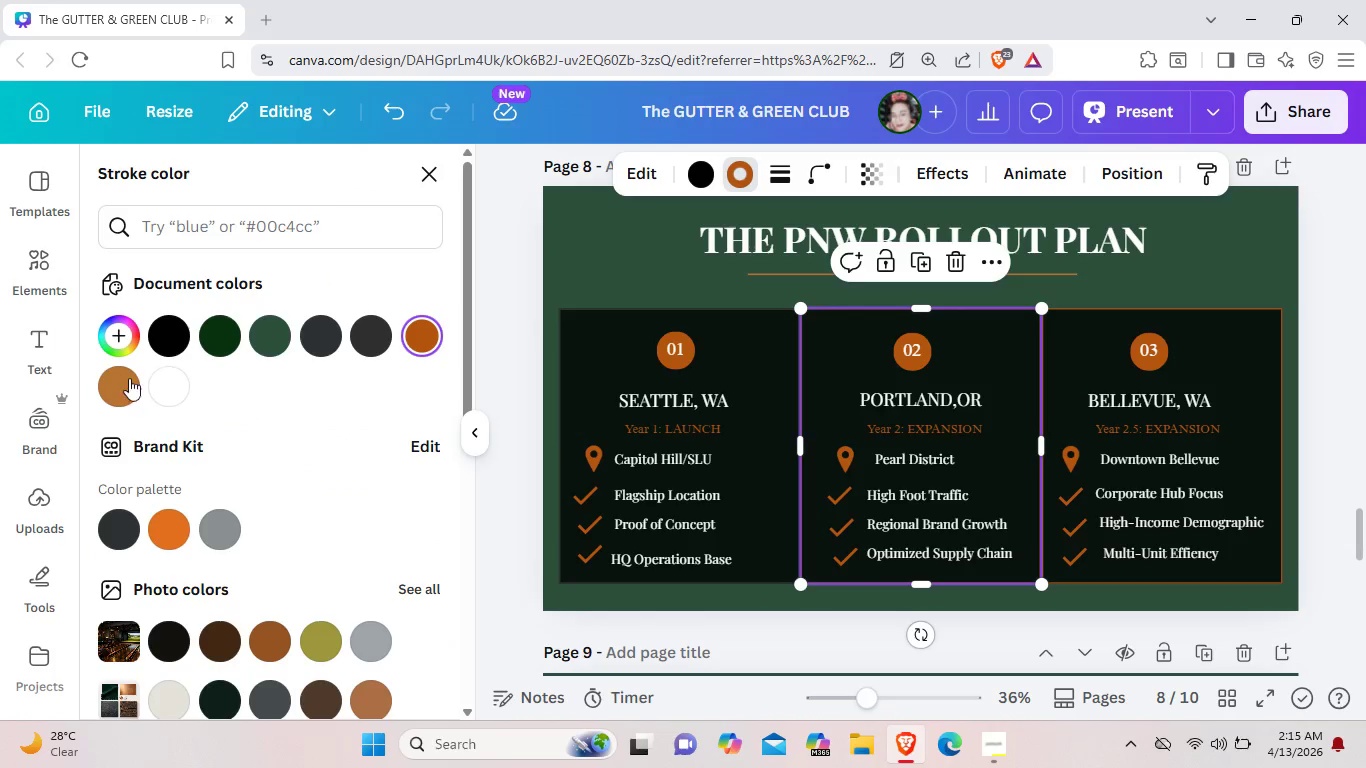 
left_click([114, 391])
 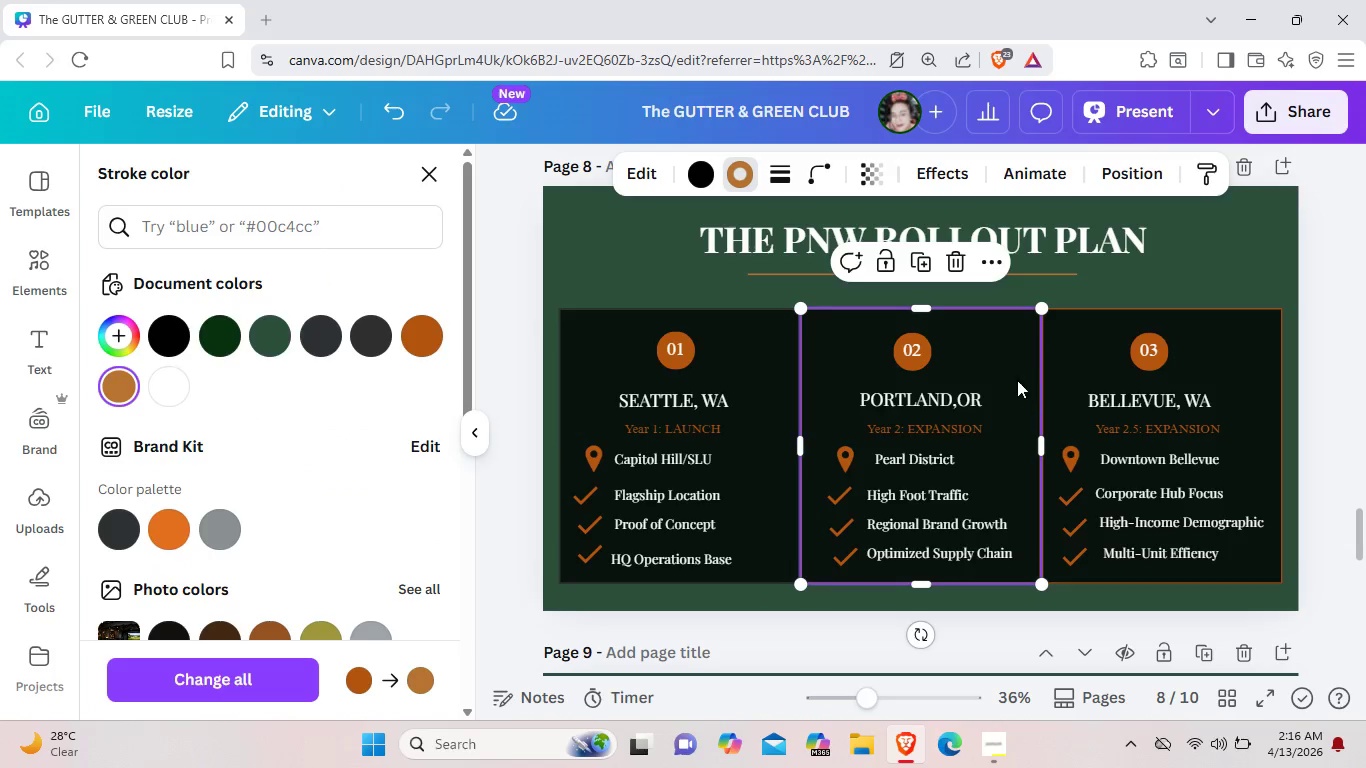 
left_click([1015, 370])
 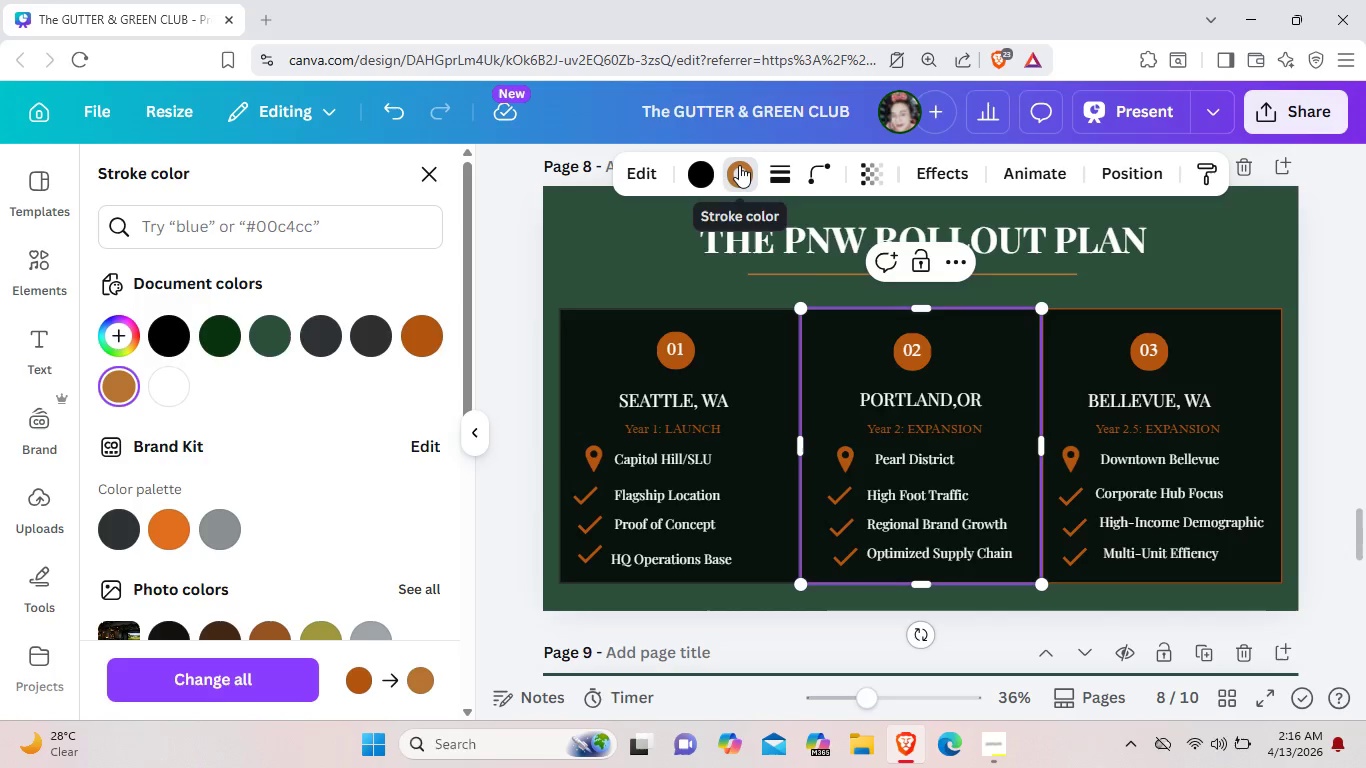 
left_click([739, 166])
 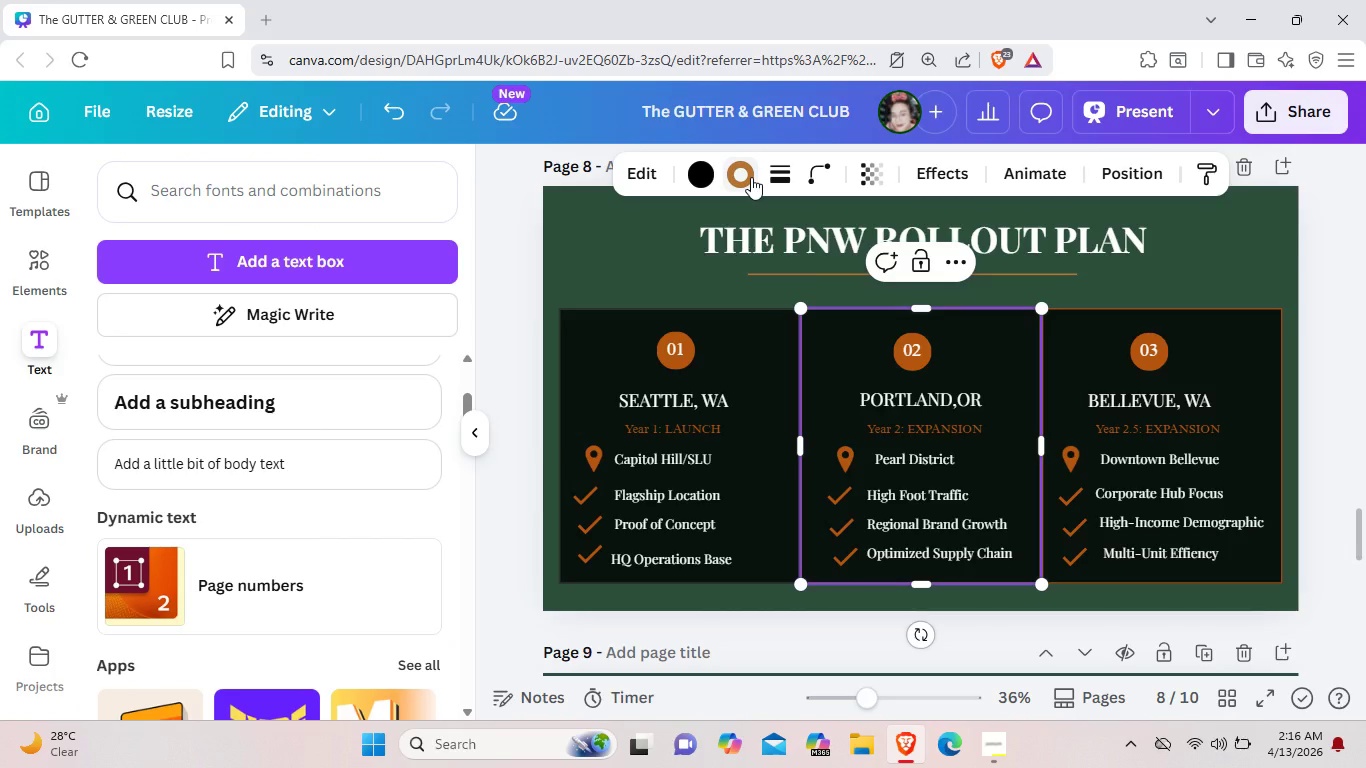 
left_click([751, 177])
 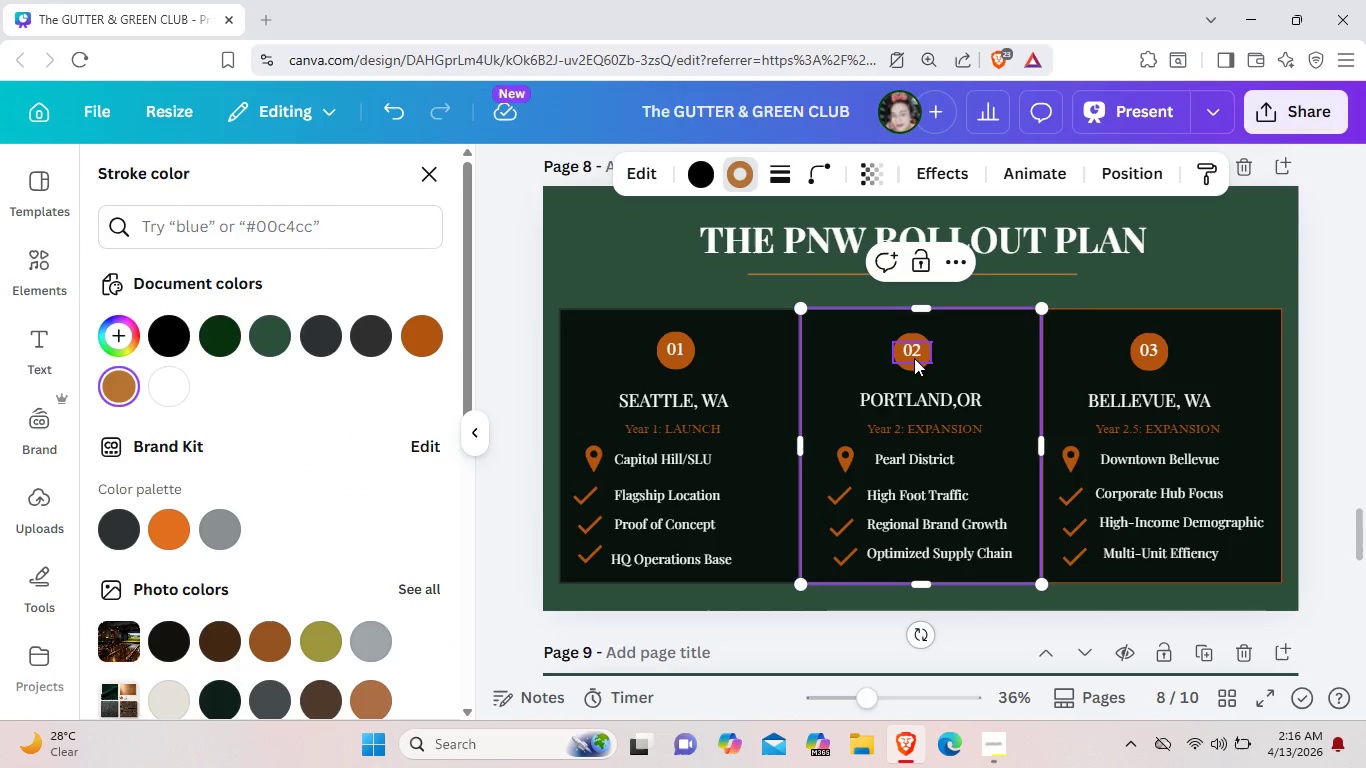 
left_click([907, 366])
 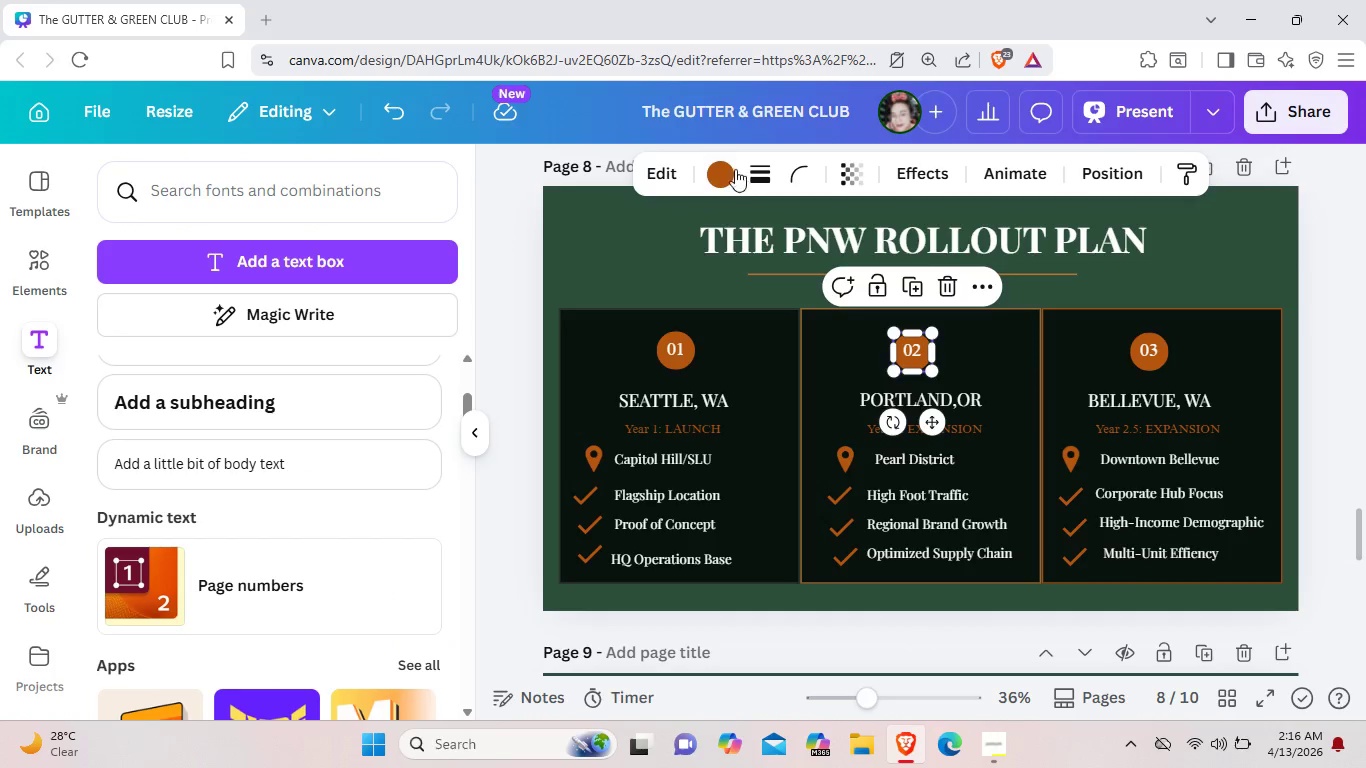 
left_click([728, 167])
 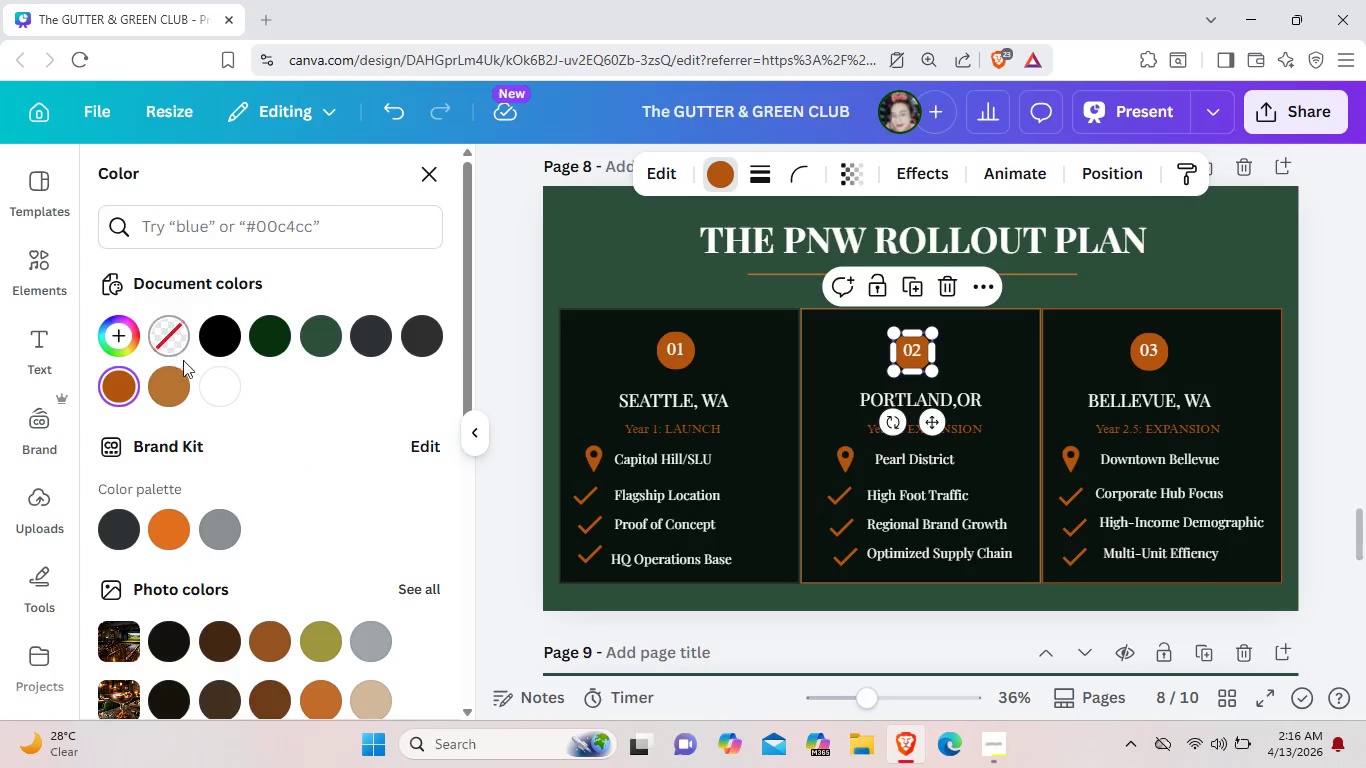 
left_click([183, 390])
 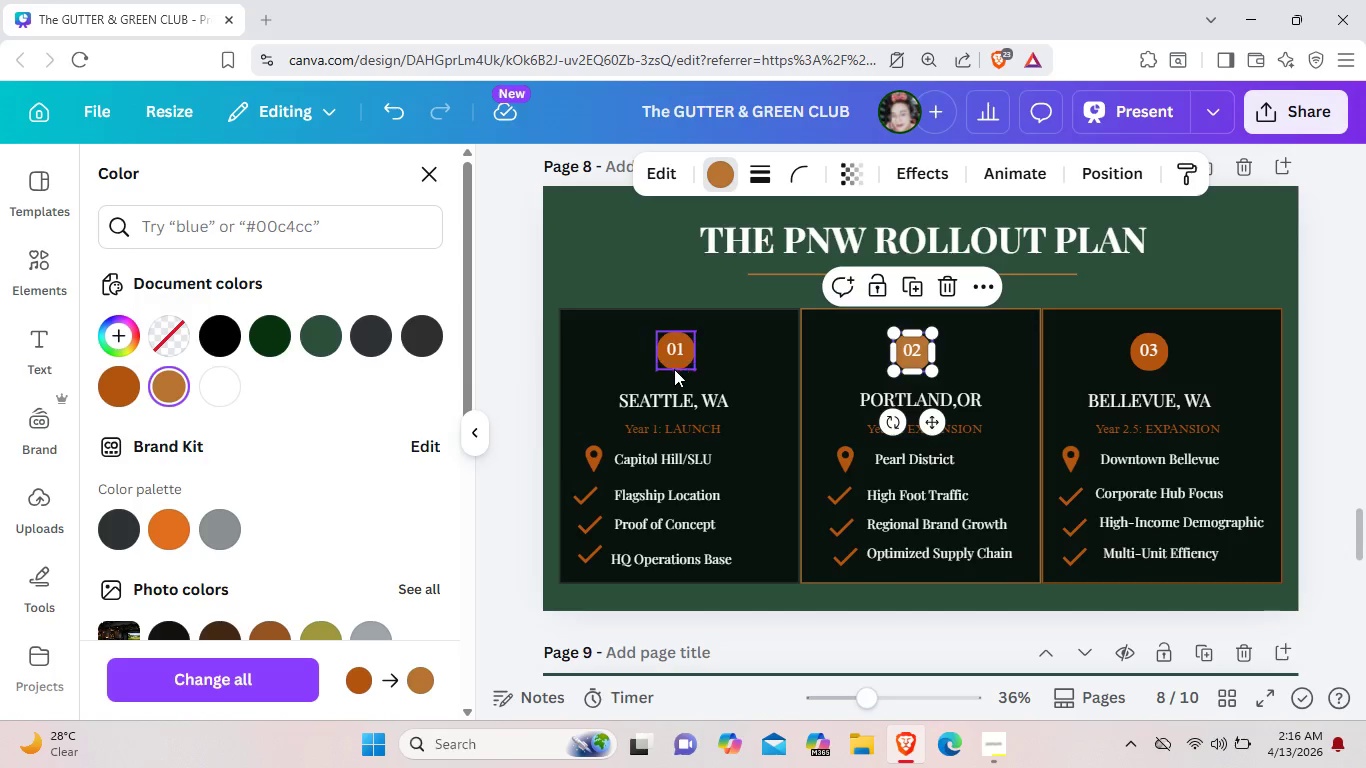 
left_click([674, 369])
 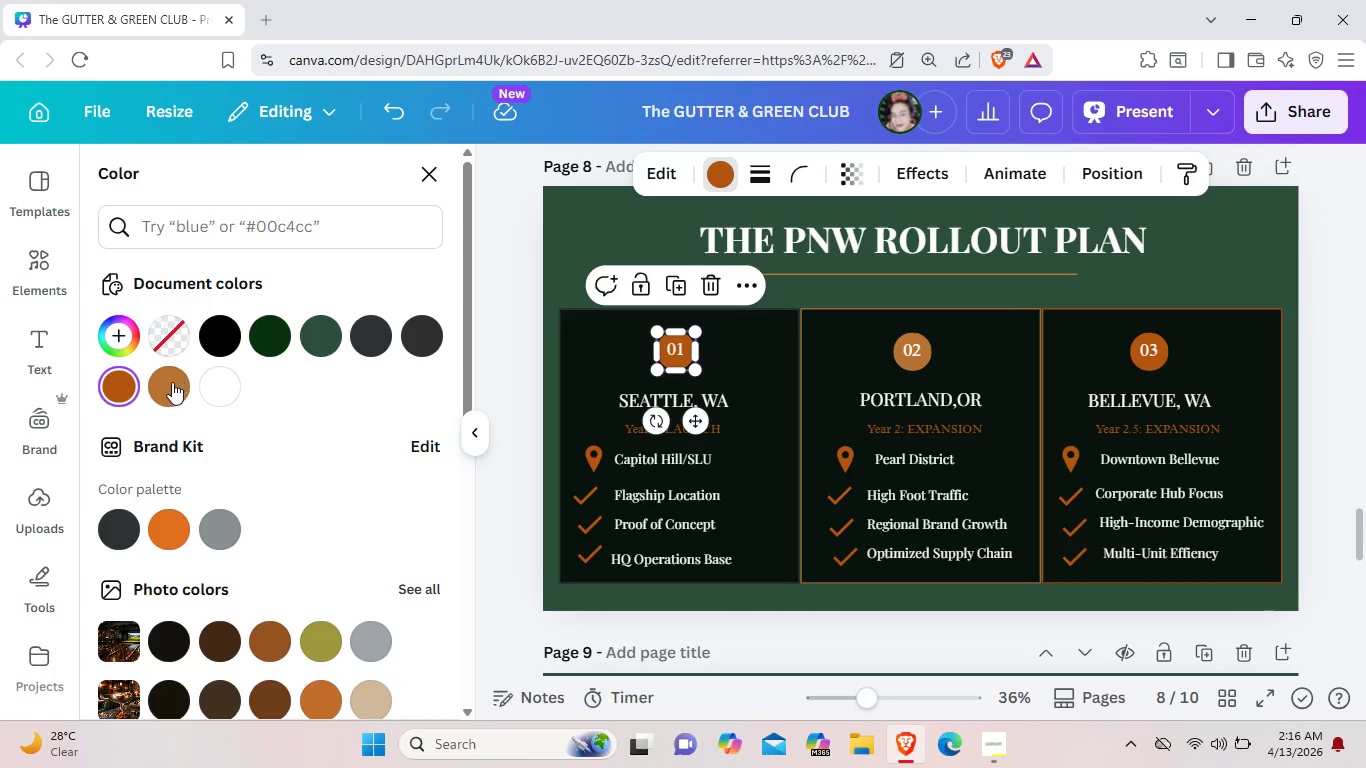 
left_click([163, 386])
 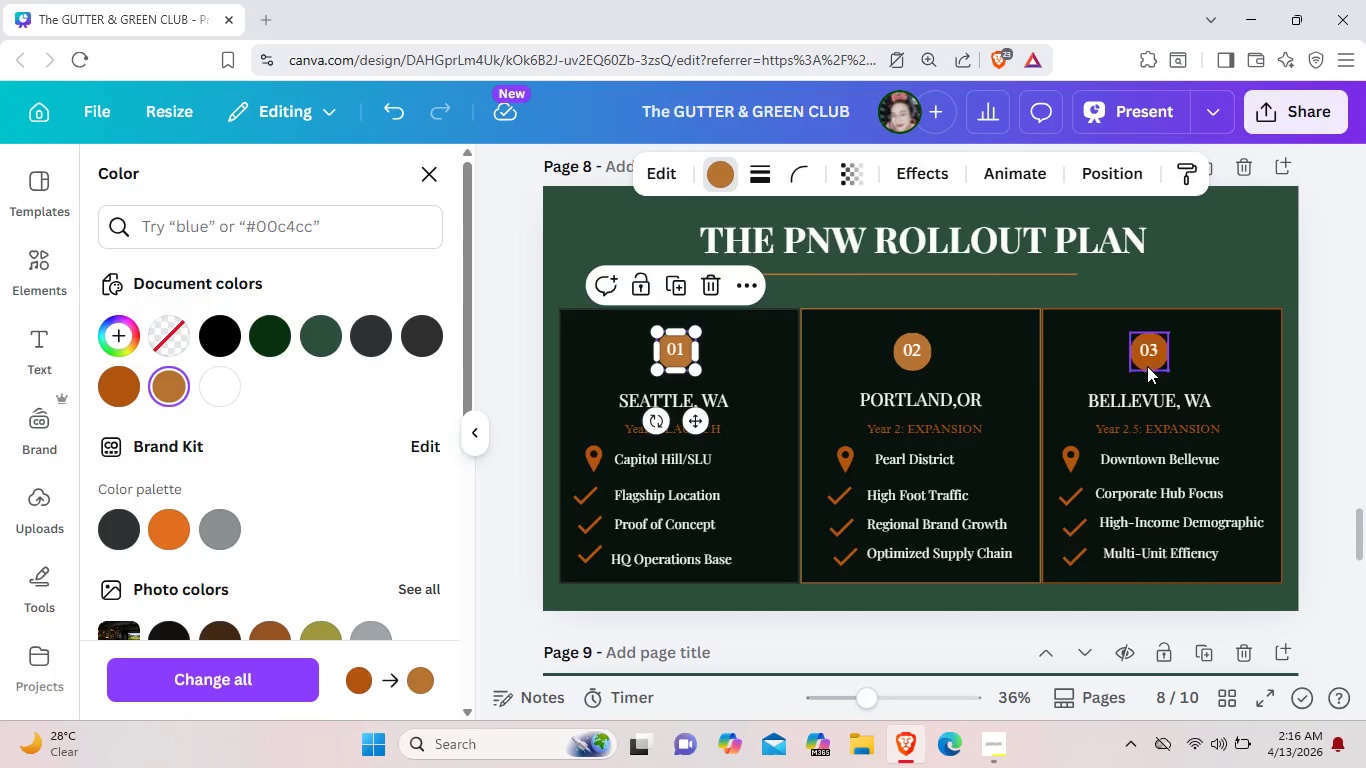 
left_click([1147, 366])
 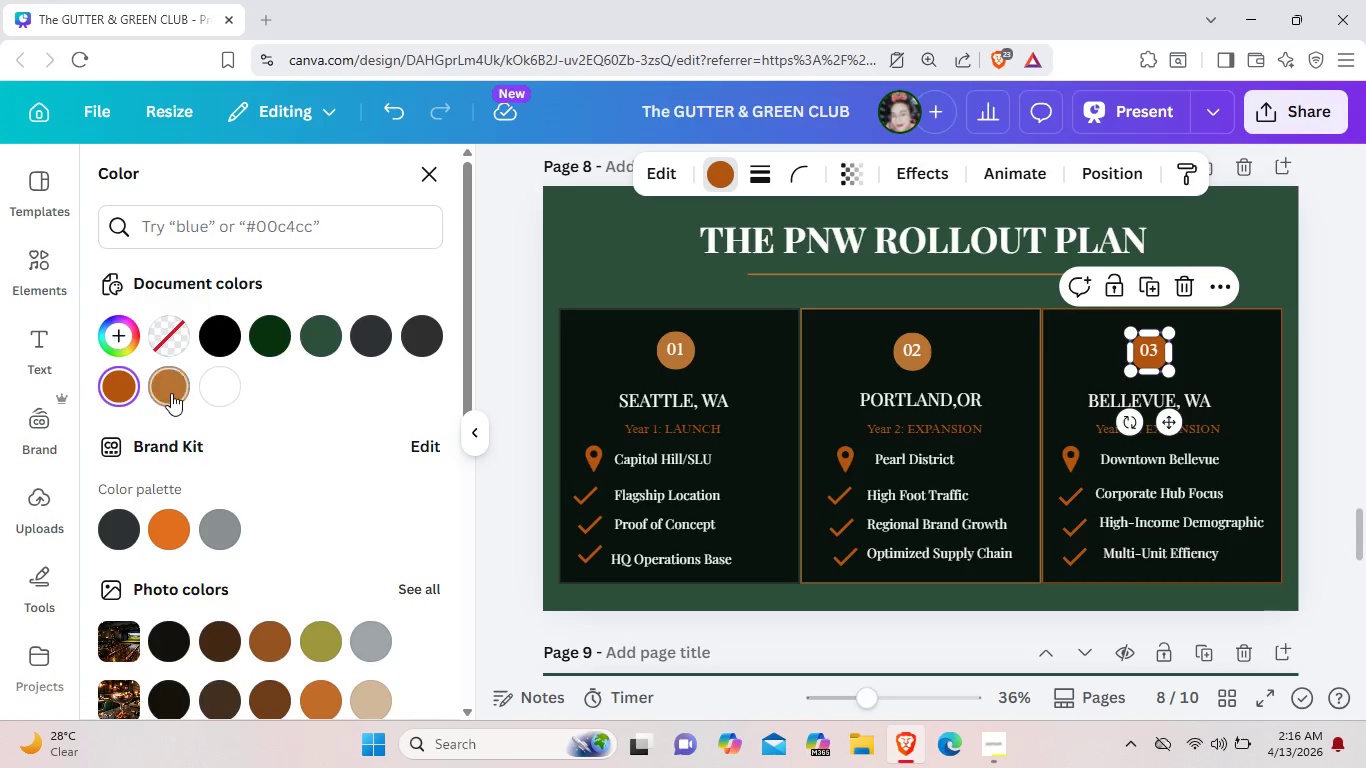 
left_click([171, 393])
 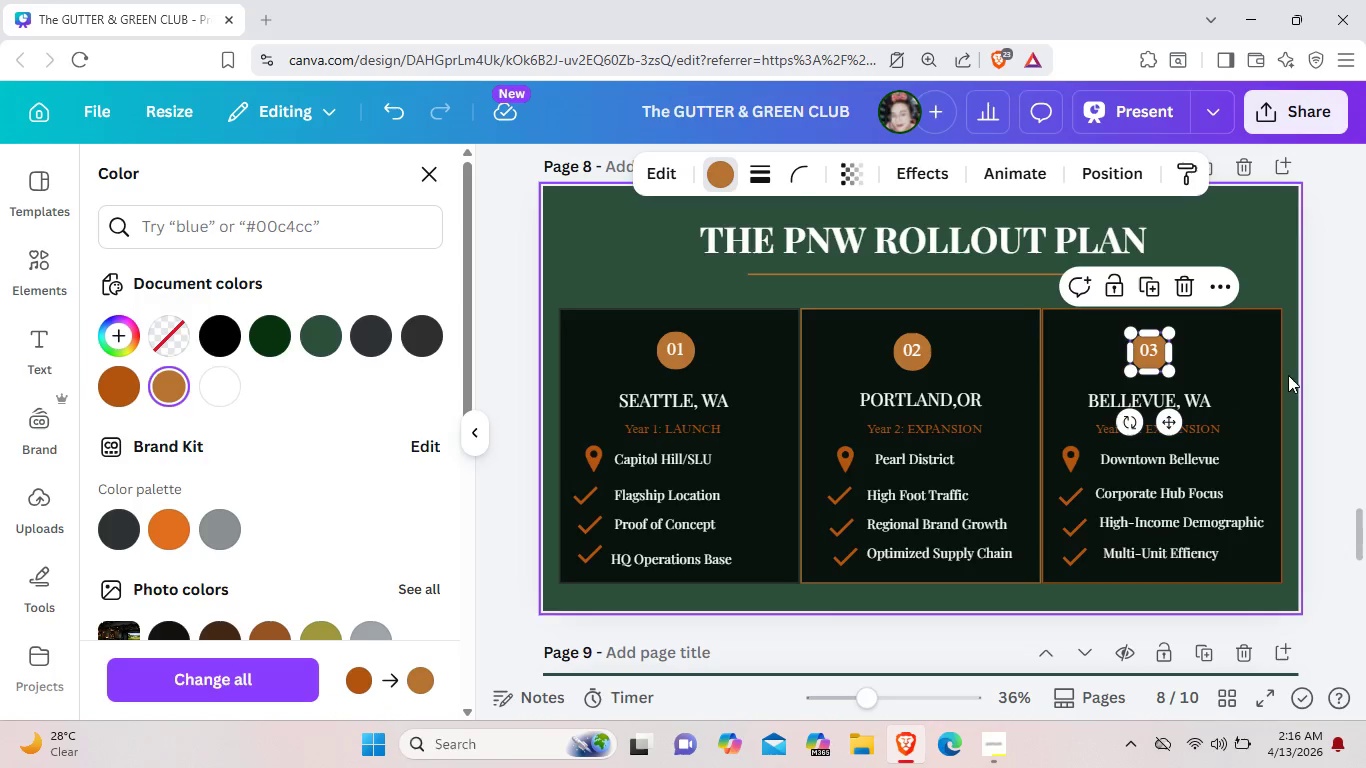 
left_click([1259, 377])
 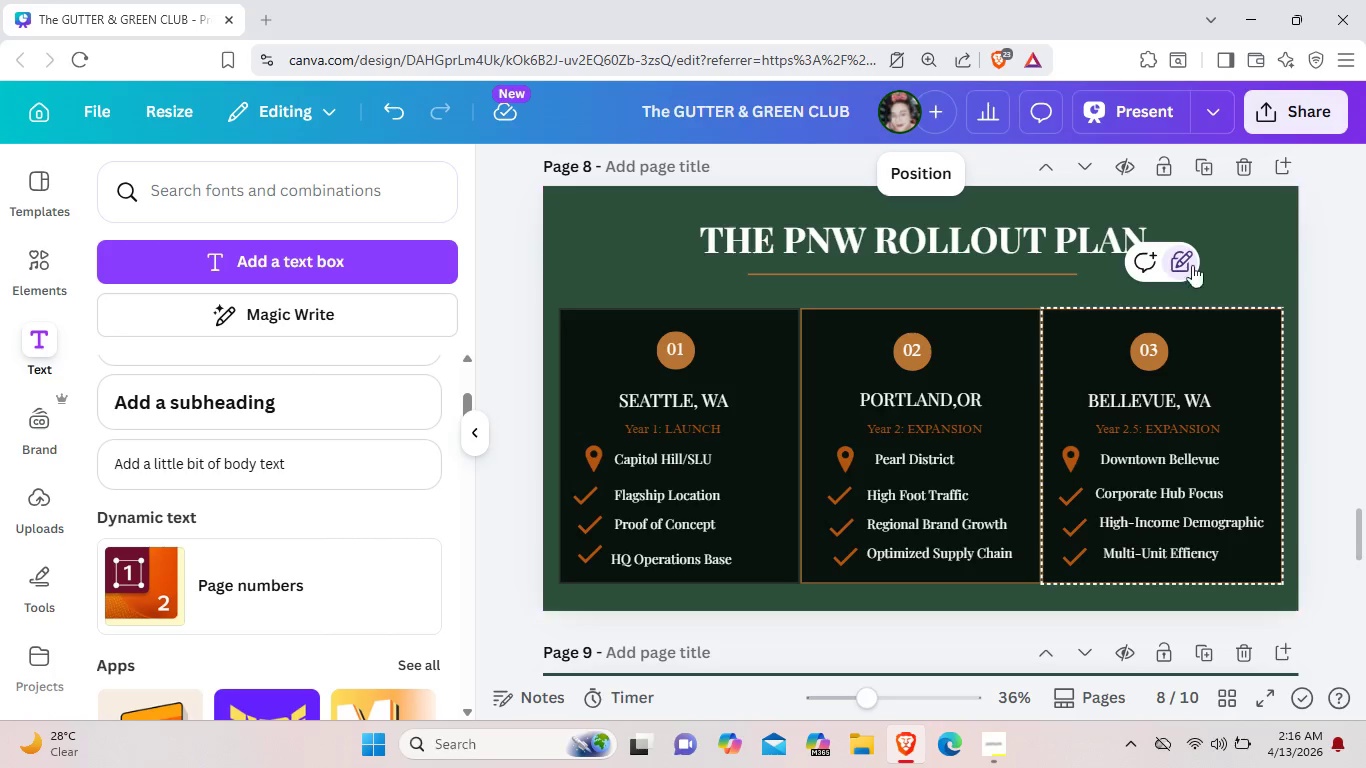 
double_click([1180, 266])
 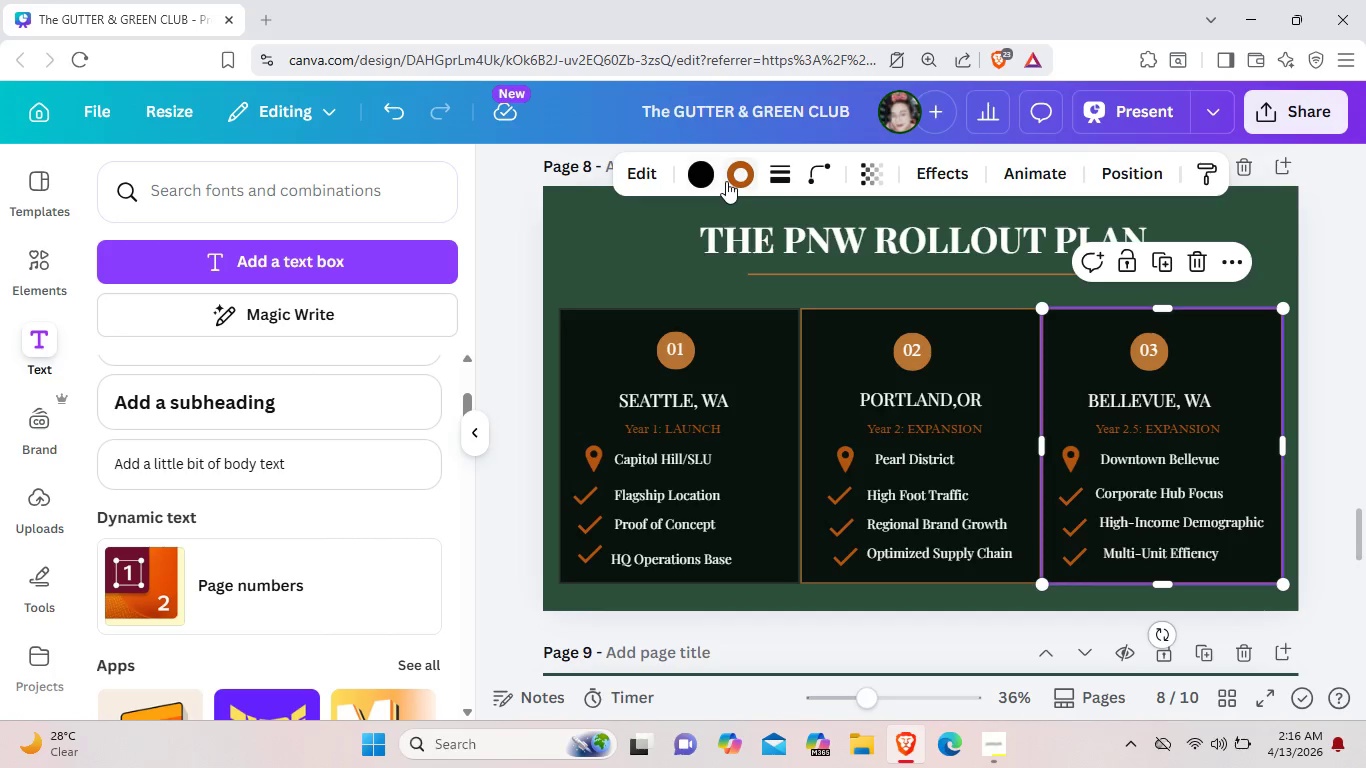 
left_click([728, 181])
 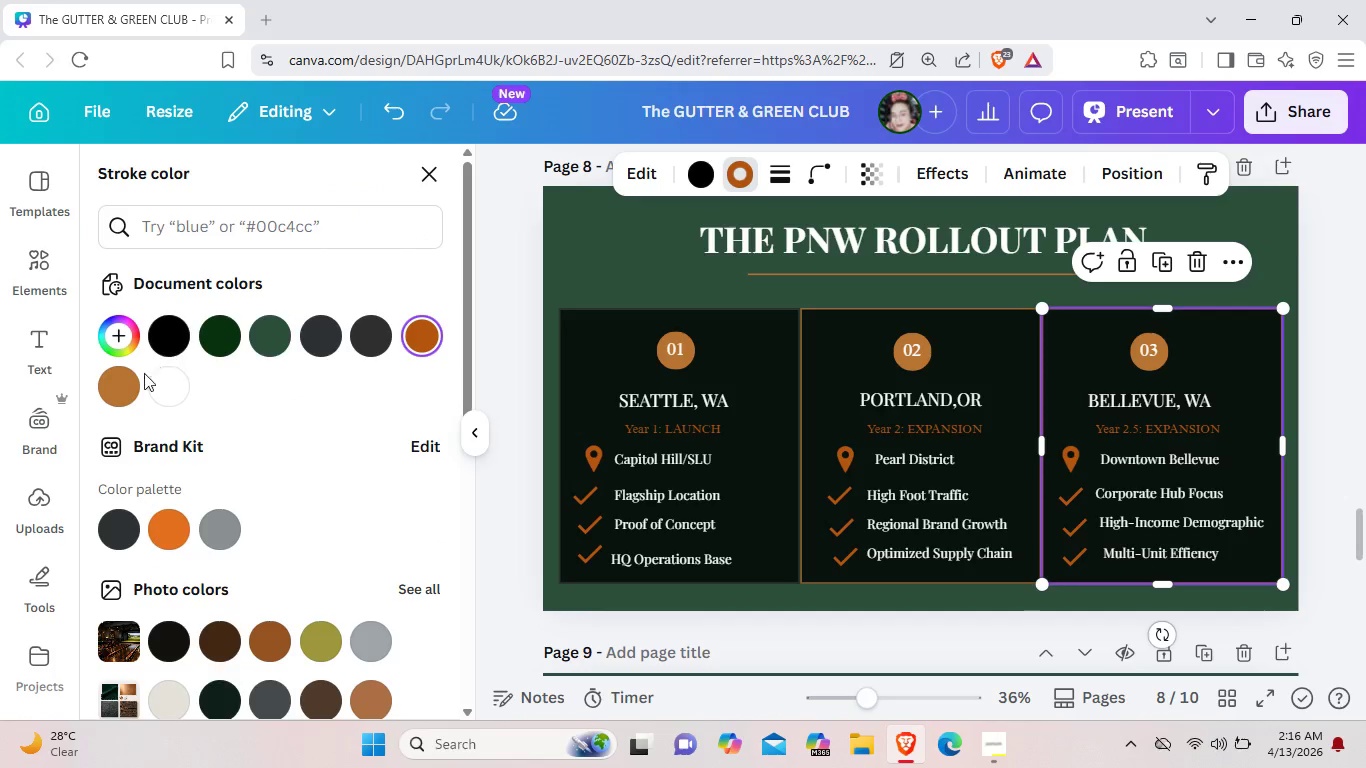 
left_click([133, 385])
 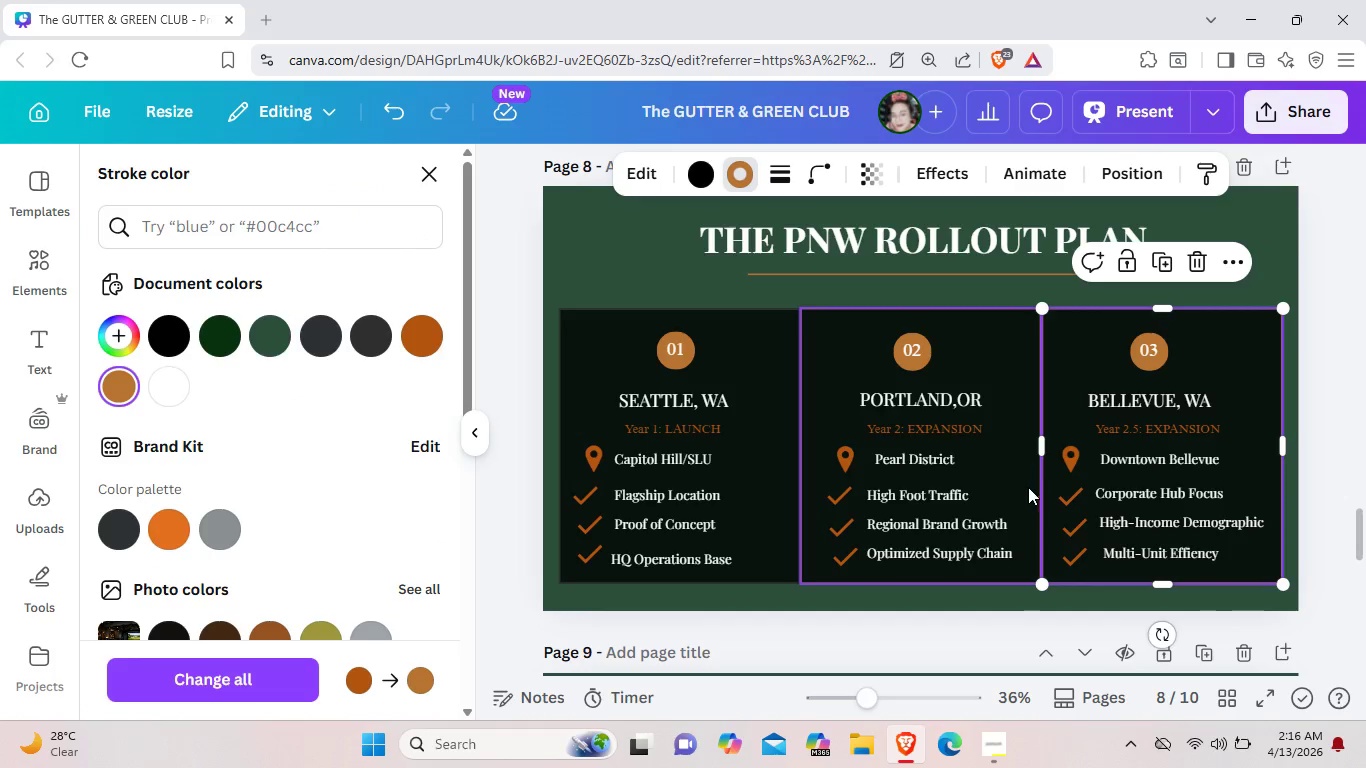 
left_click([1001, 486])
 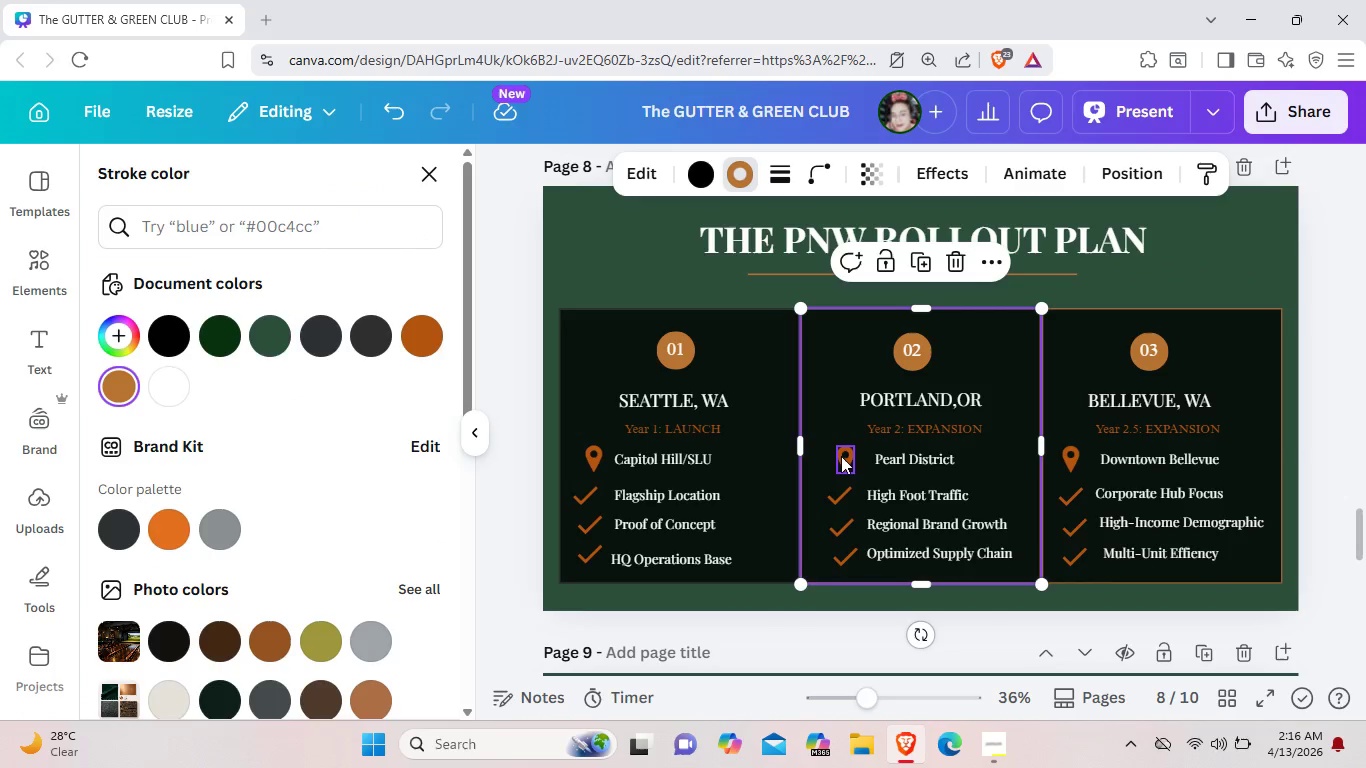 
left_click([841, 456])
 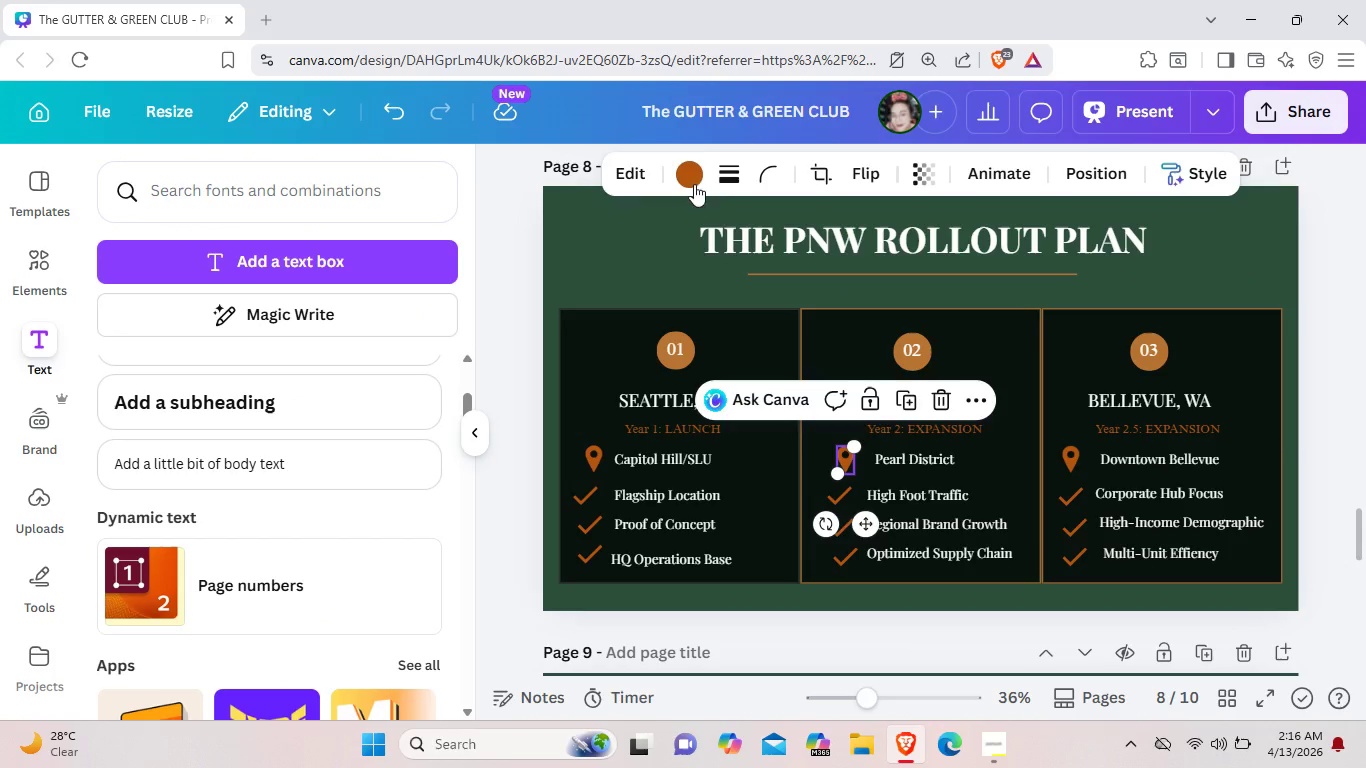 
left_click([689, 174])
 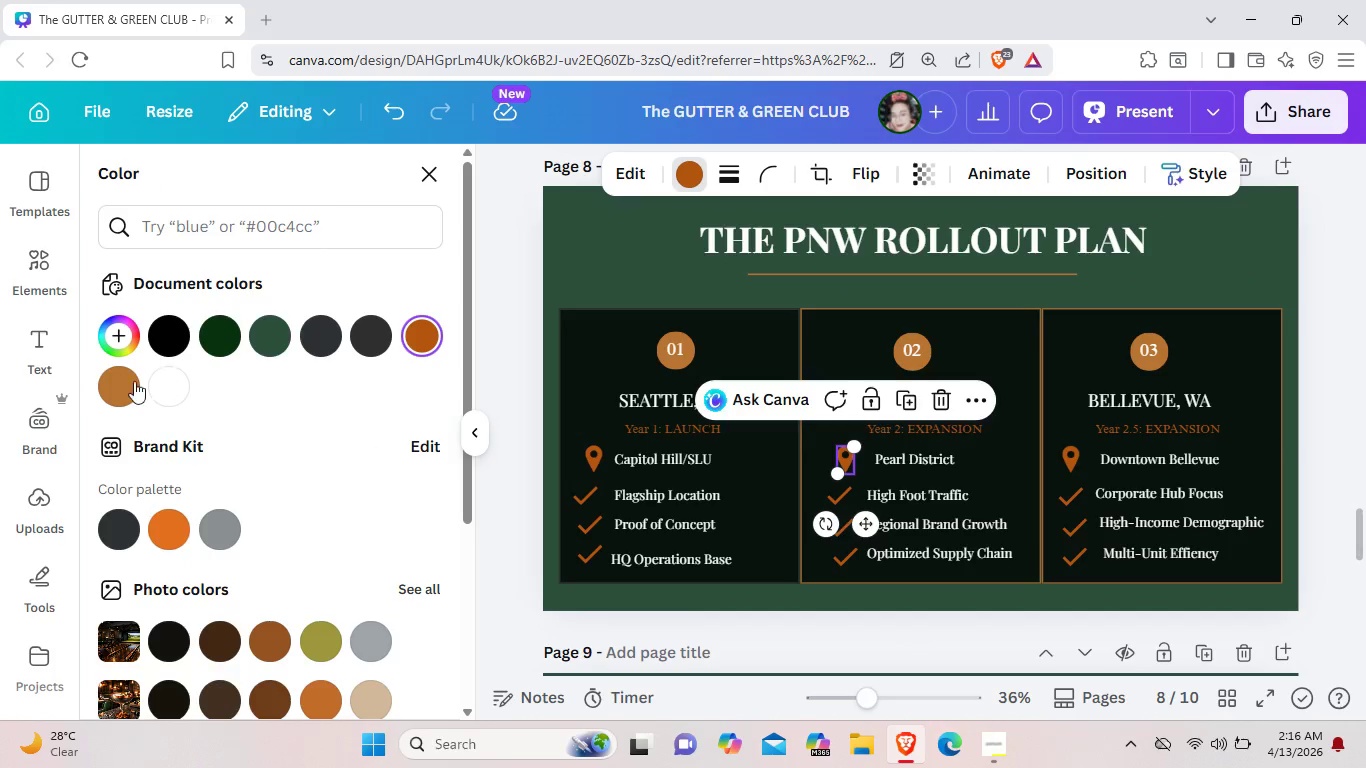 
left_click([120, 381])
 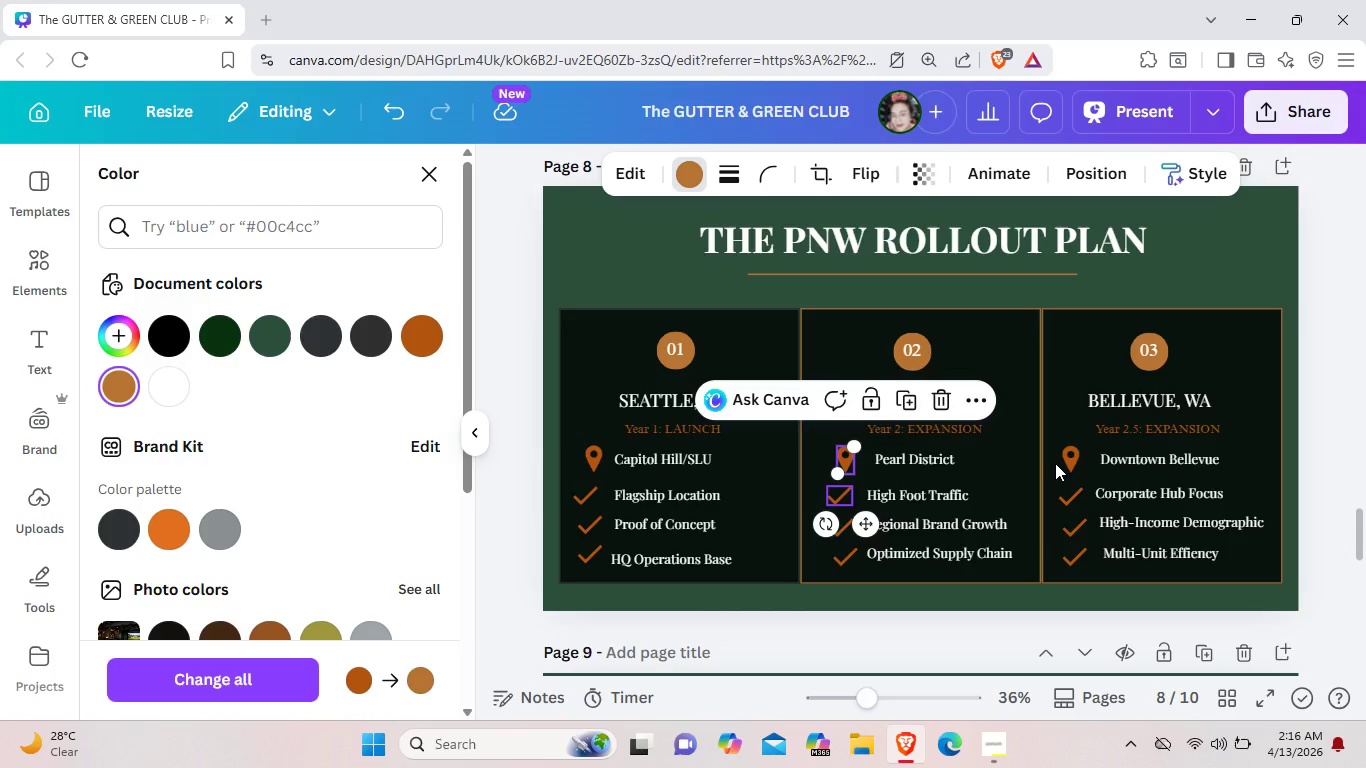 
left_click([1073, 457])
 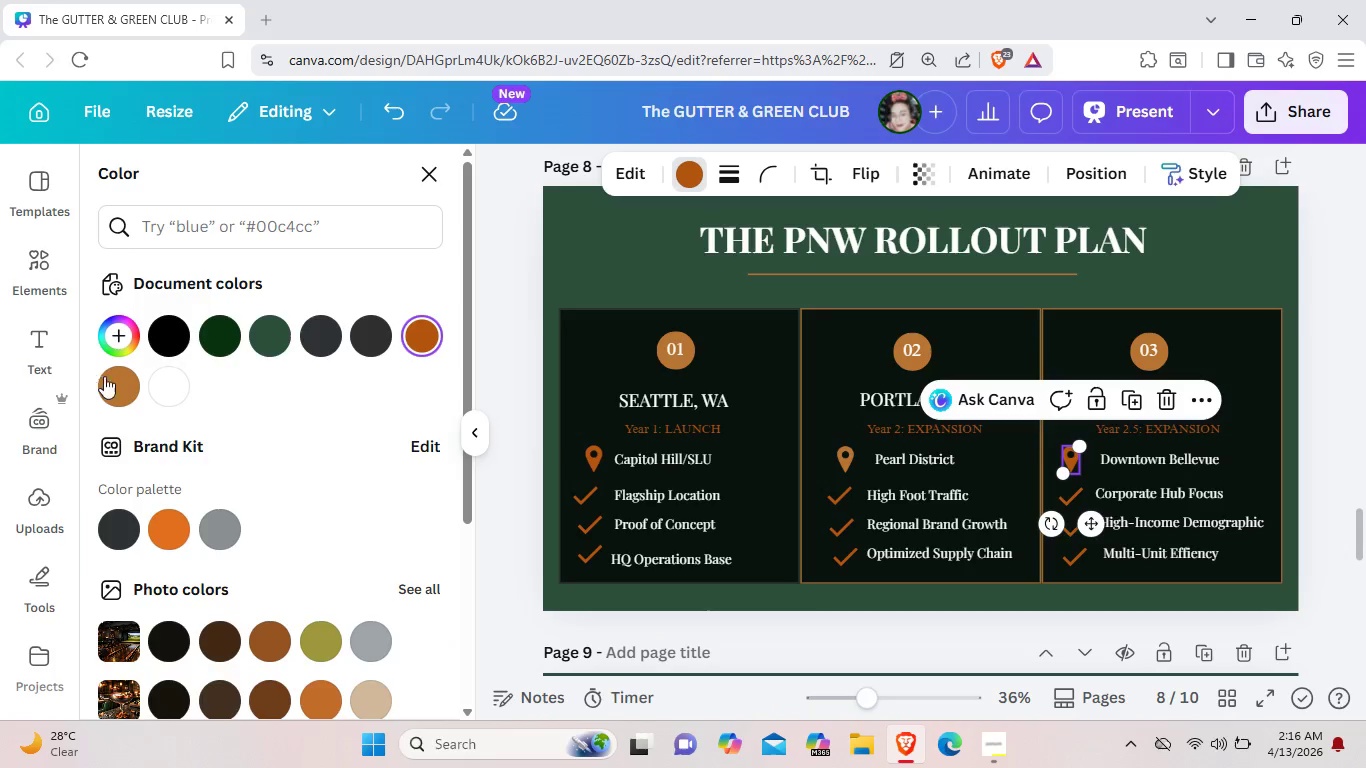 
left_click([115, 384])
 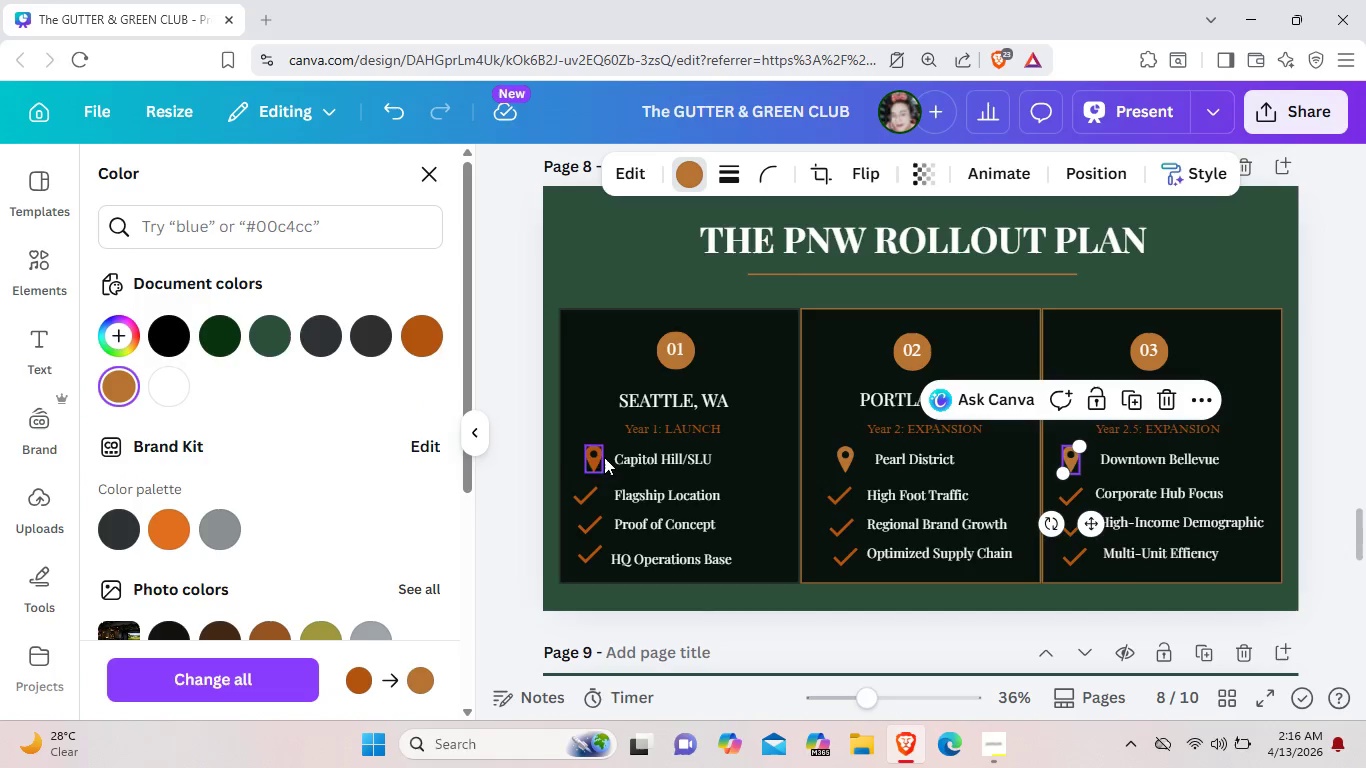 
left_click([586, 457])
 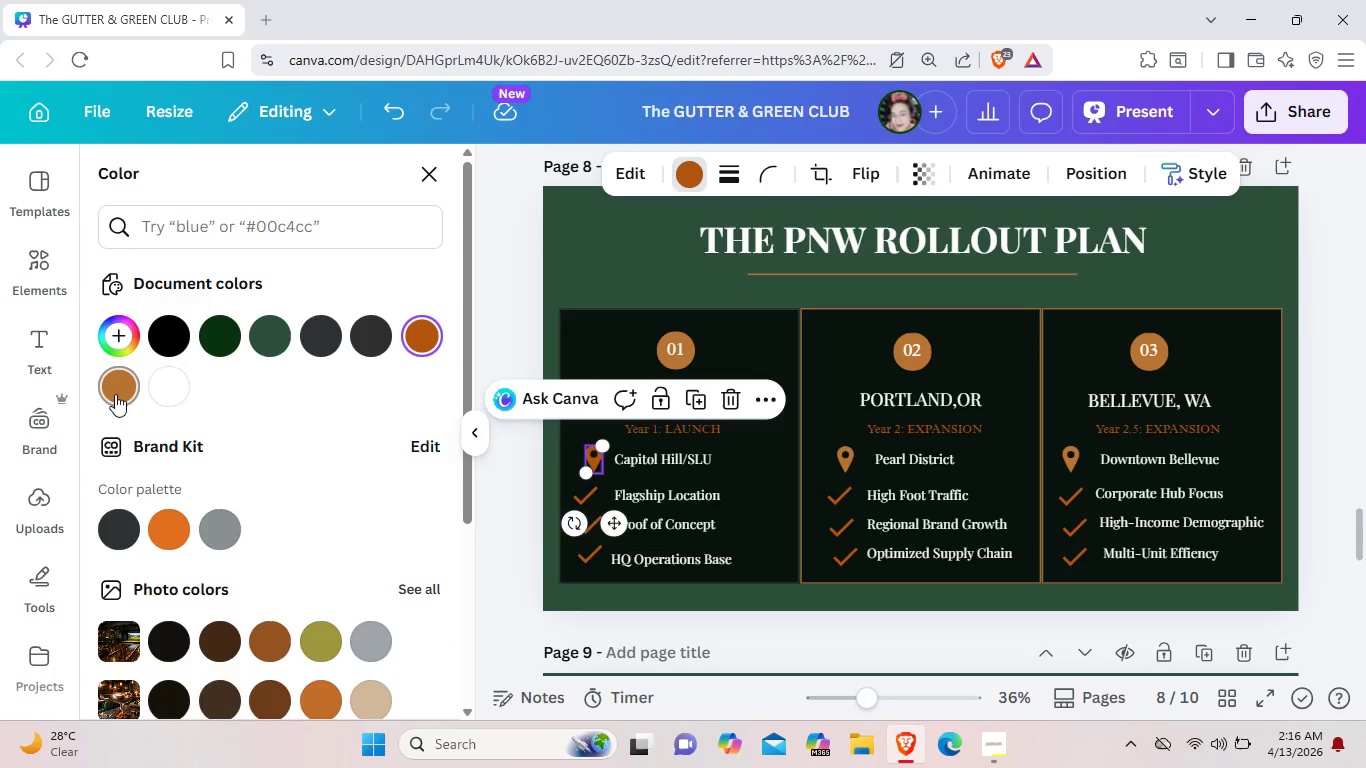 
left_click([121, 384])
 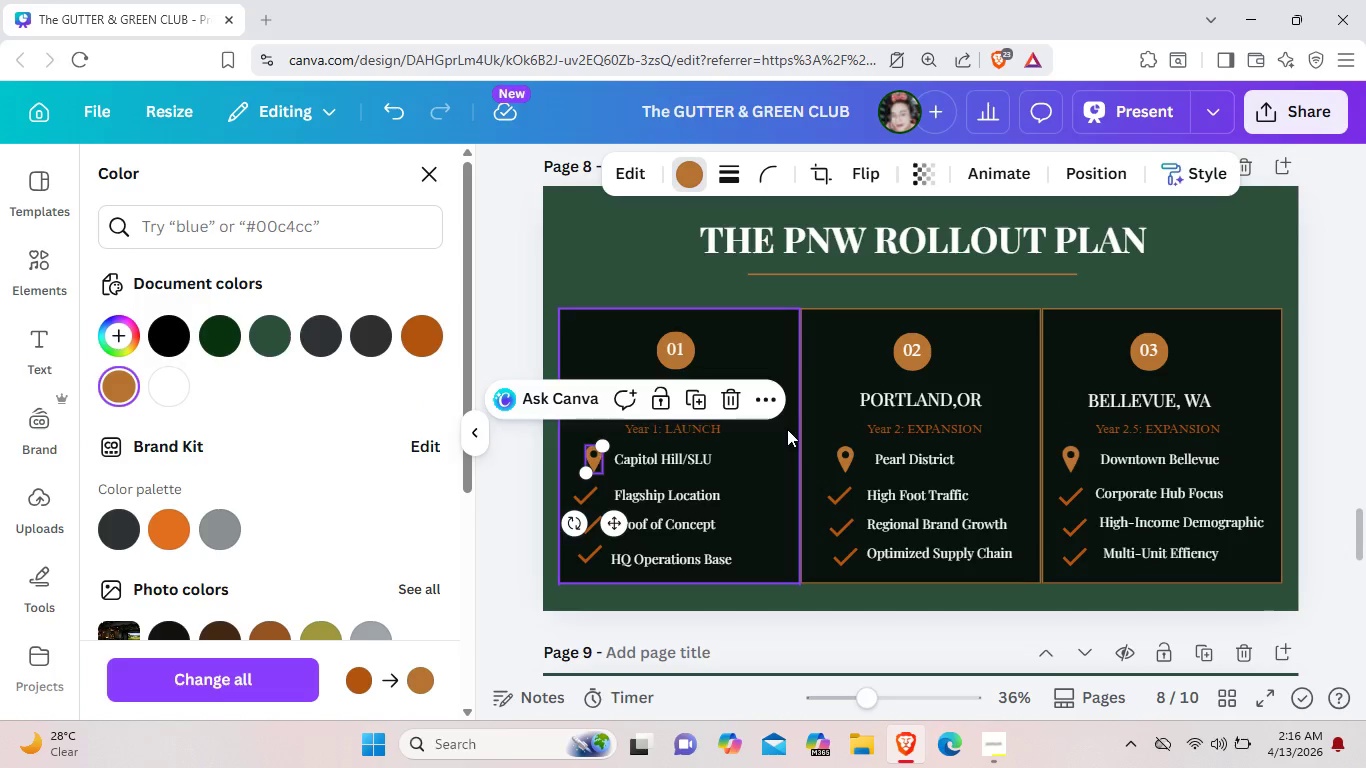 
left_click([787, 442])
 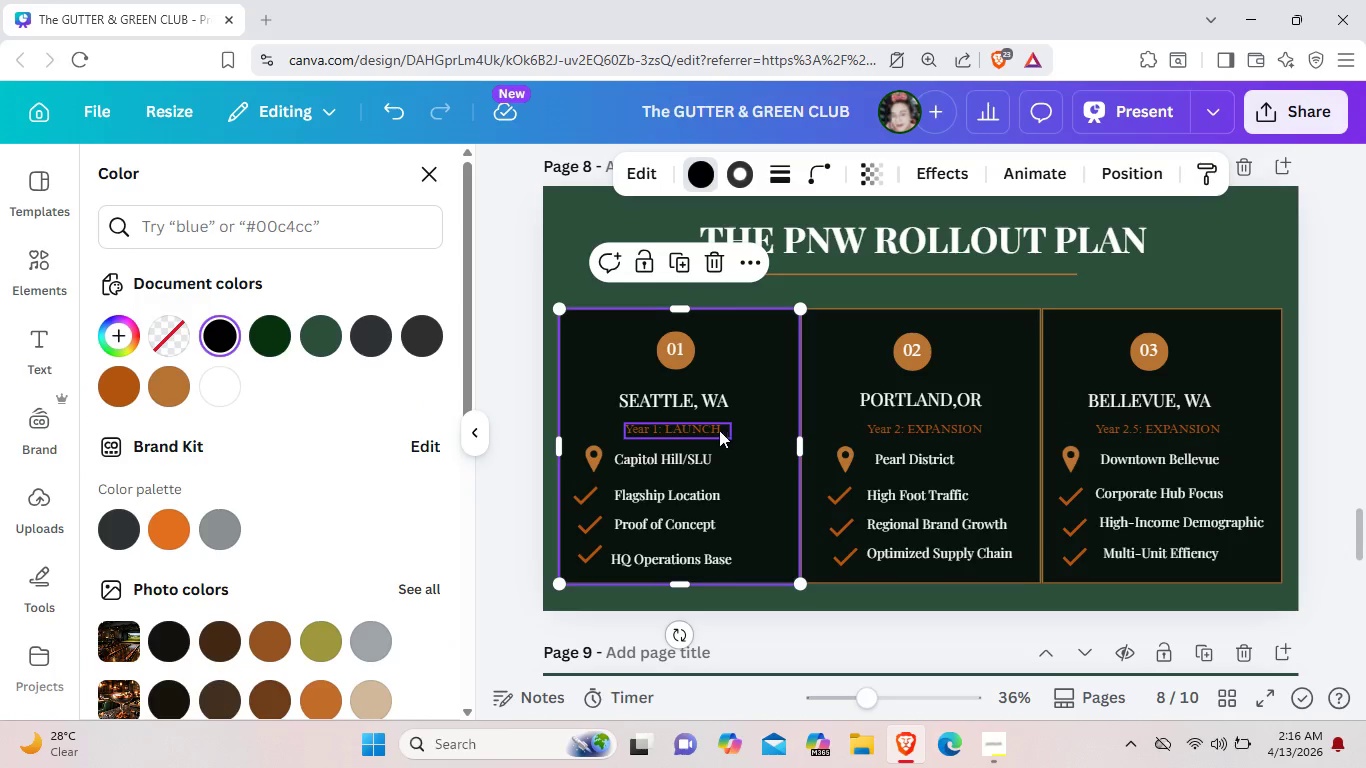 
left_click([715, 428])
 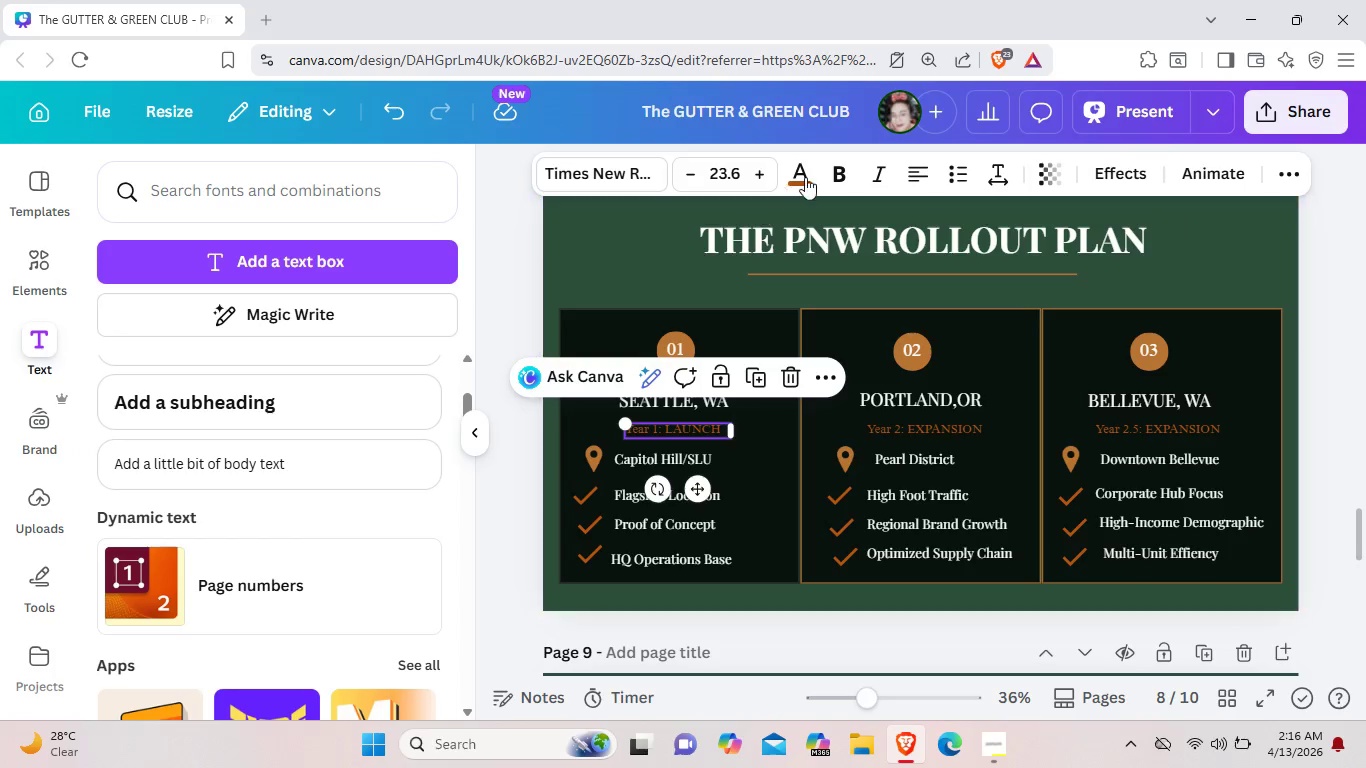 
left_click([806, 176])
 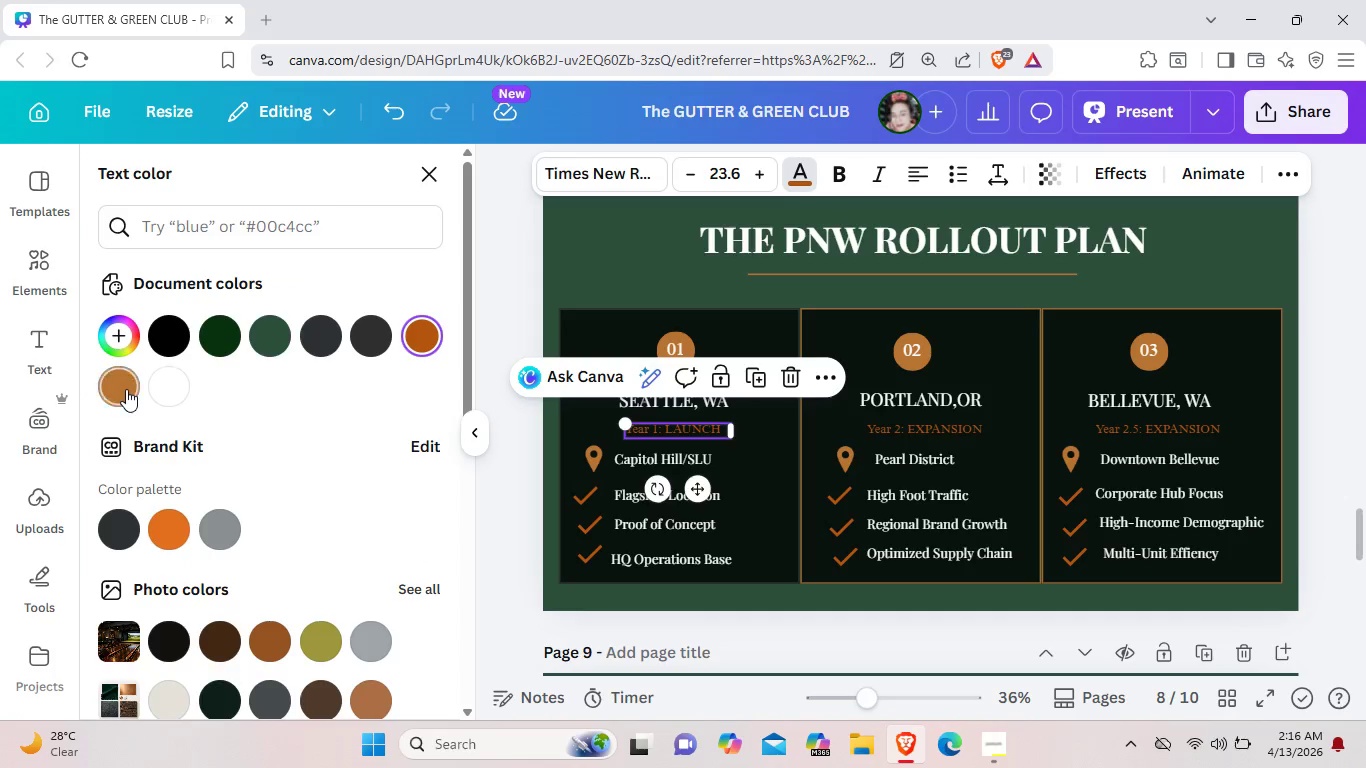 
left_click([126, 389])
 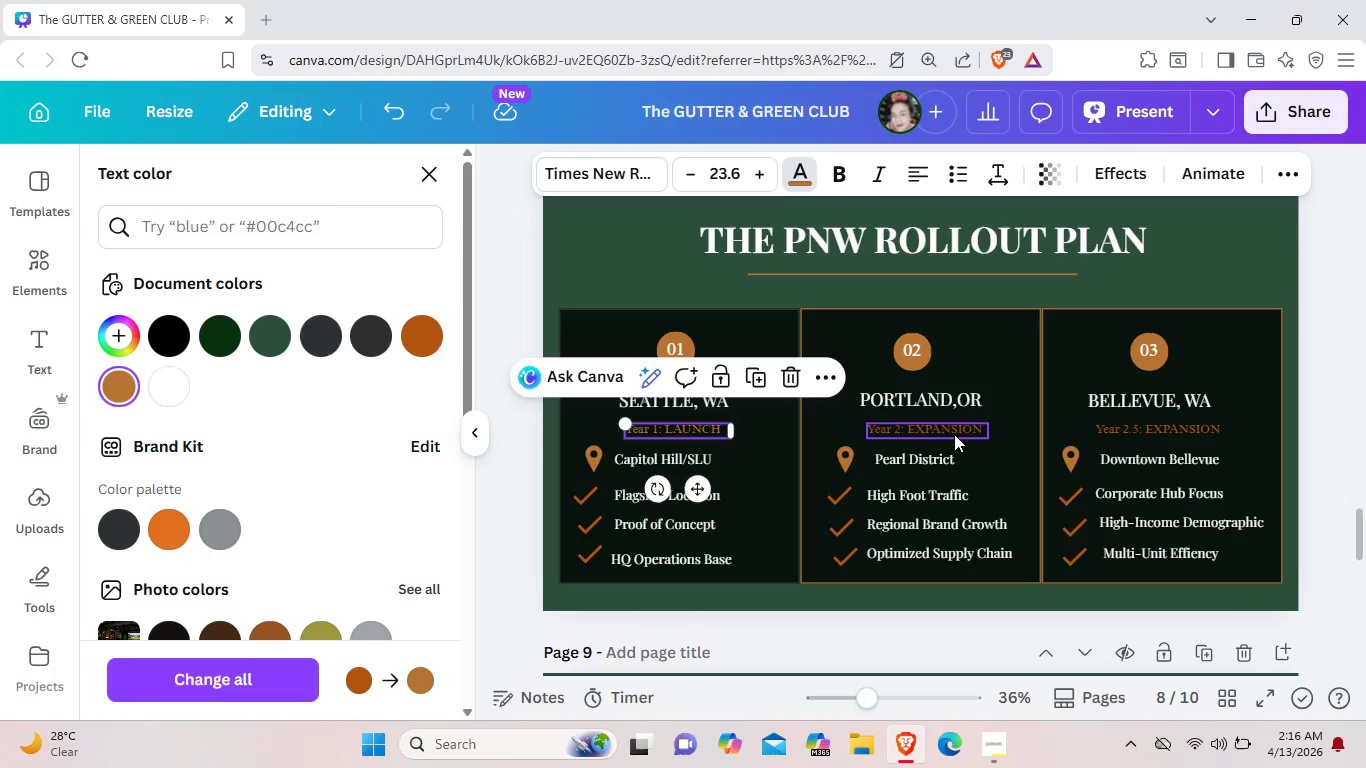 
left_click([955, 431])
 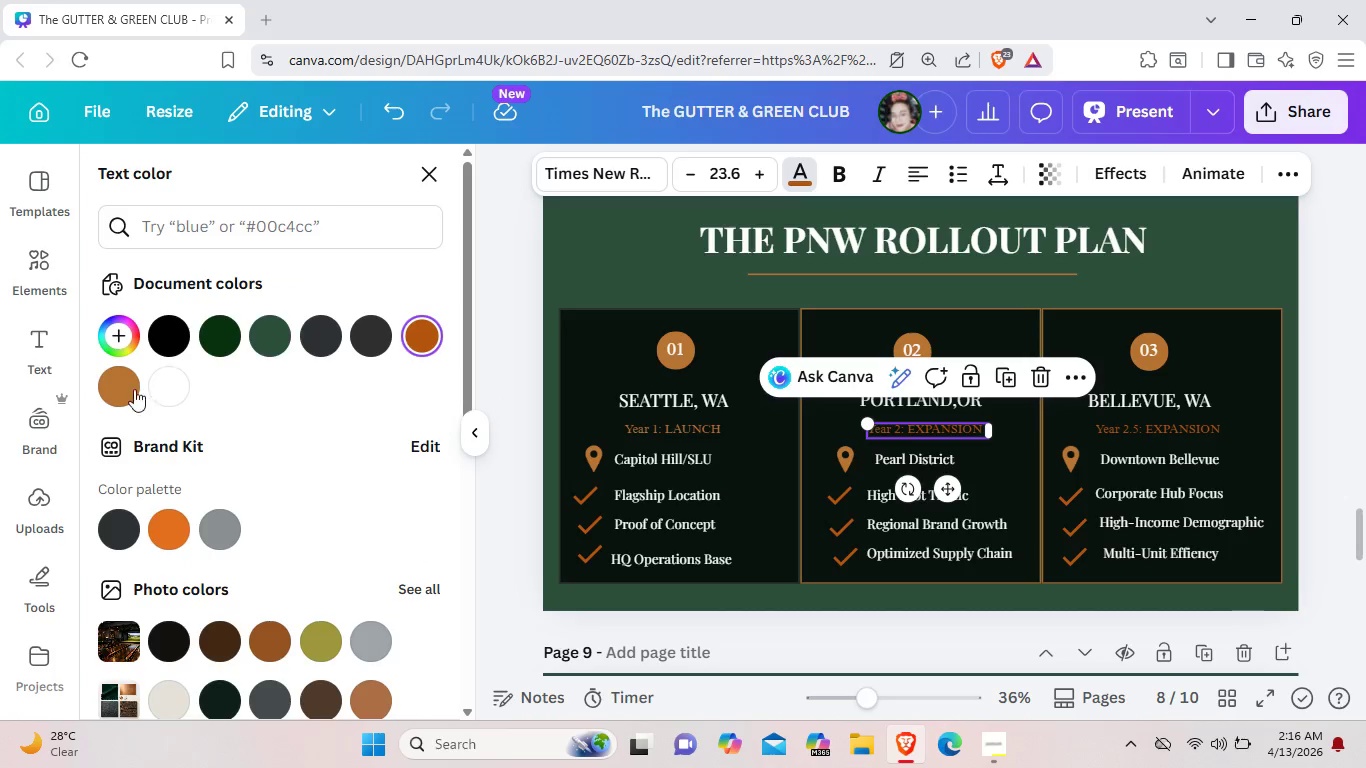 
left_click([131, 389])
 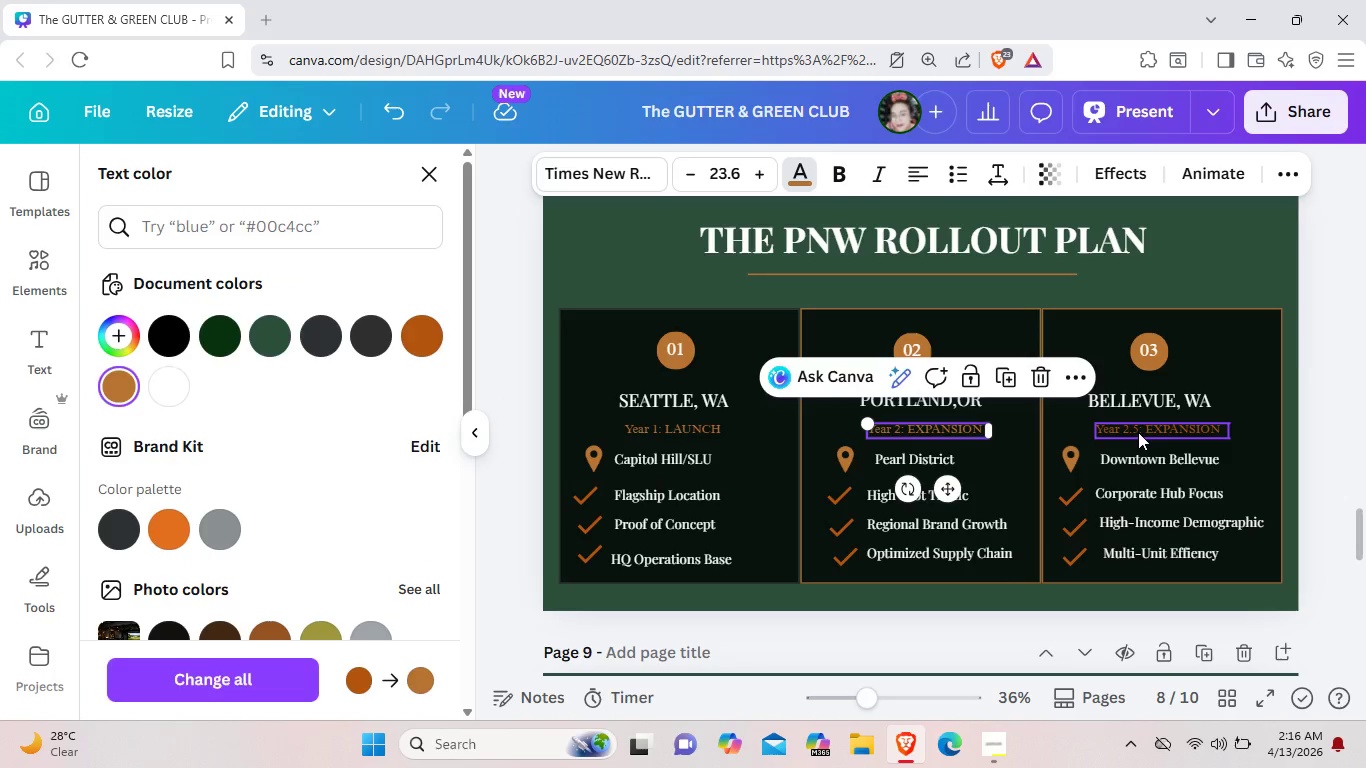 
left_click([1138, 431])
 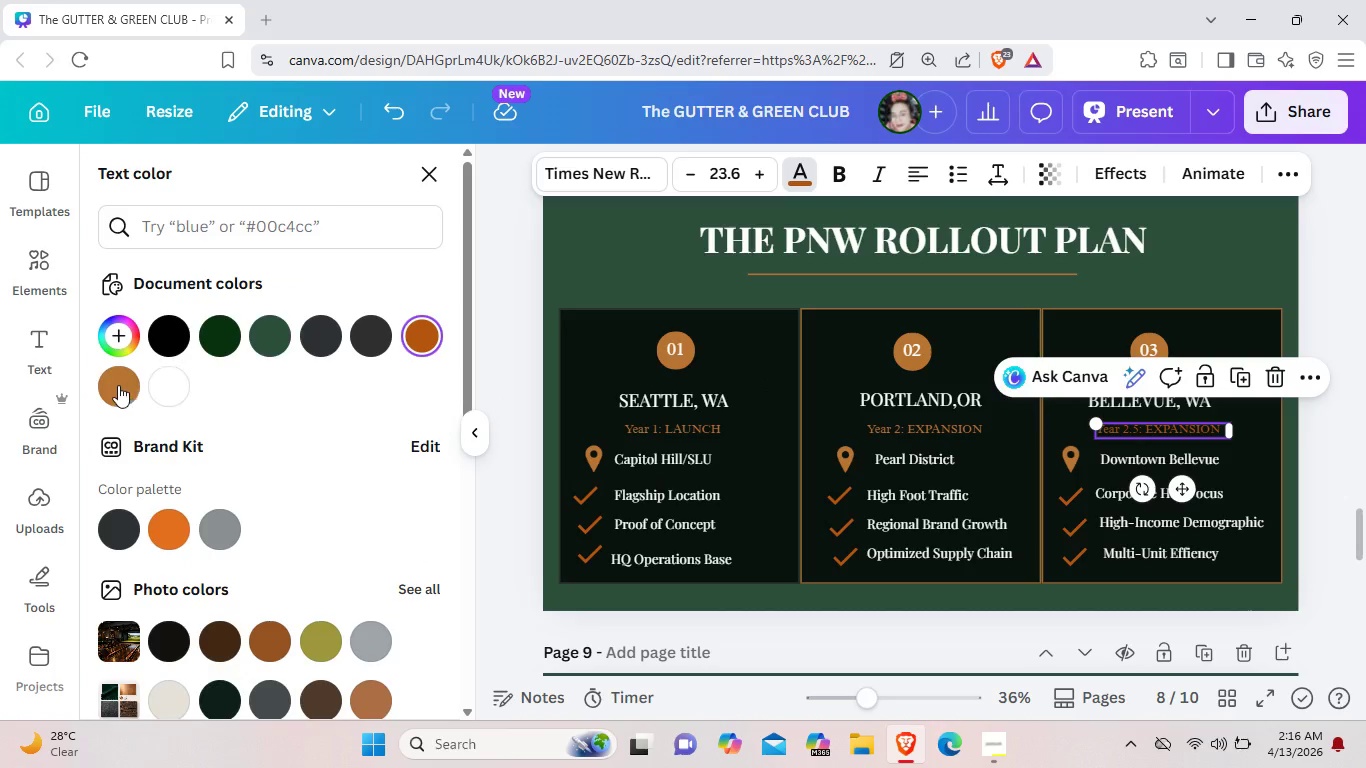 
left_click([115, 385])
 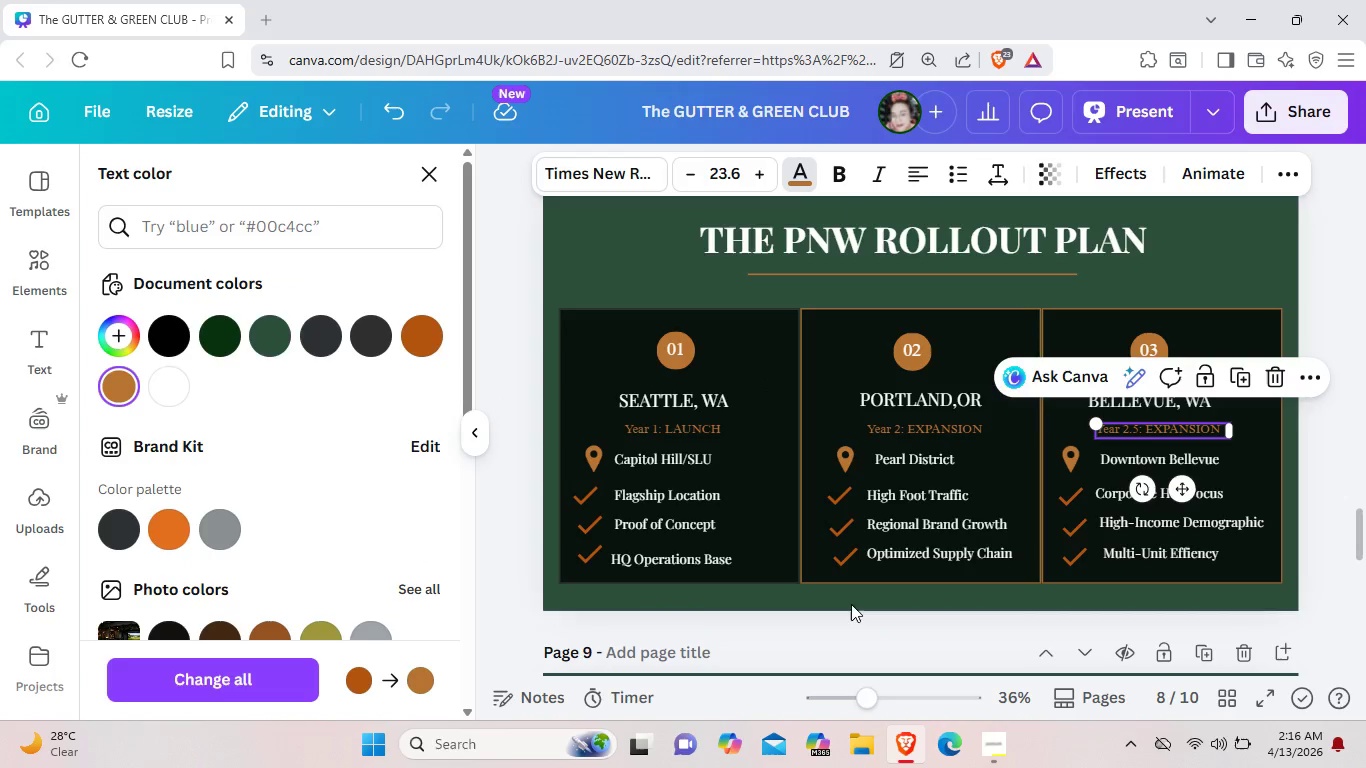 
left_click([842, 595])
 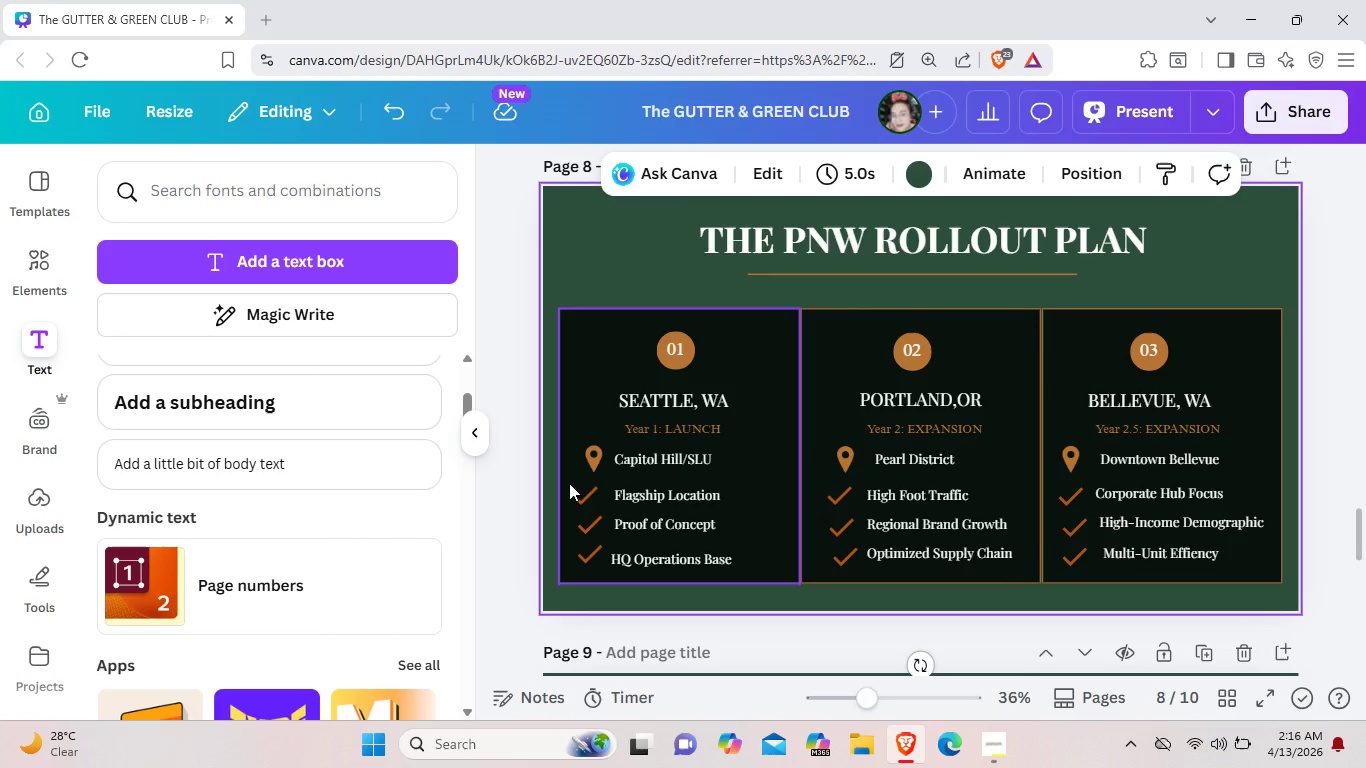 
left_click([586, 494])
 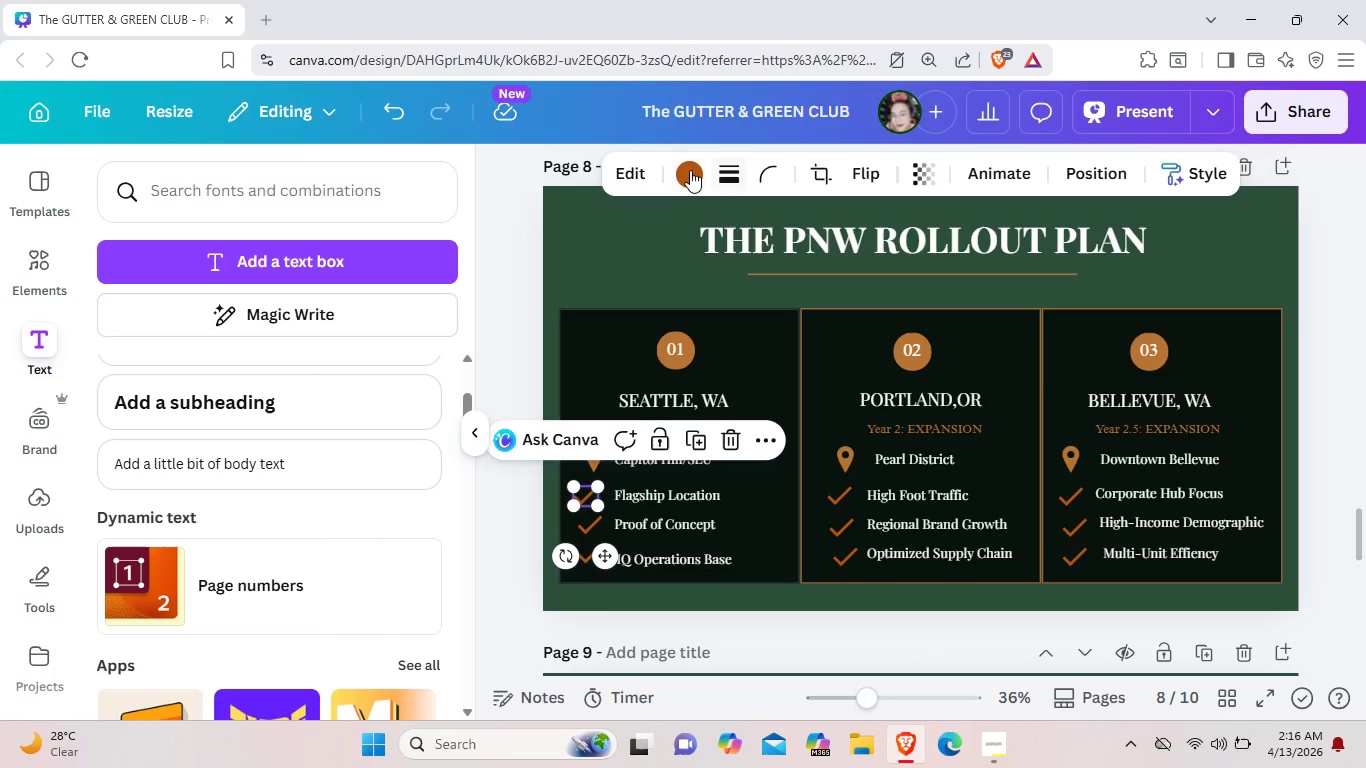 
left_click([687, 170])
 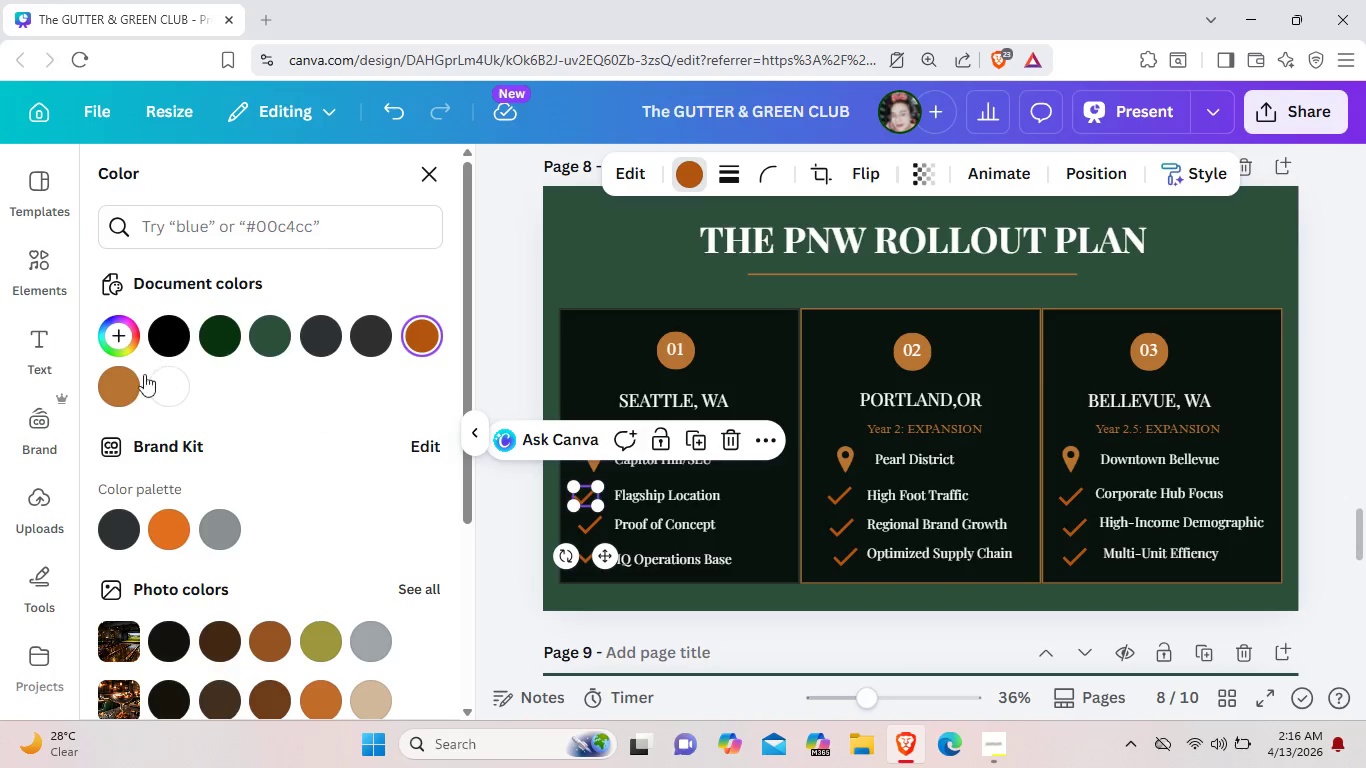 
left_click([121, 382])
 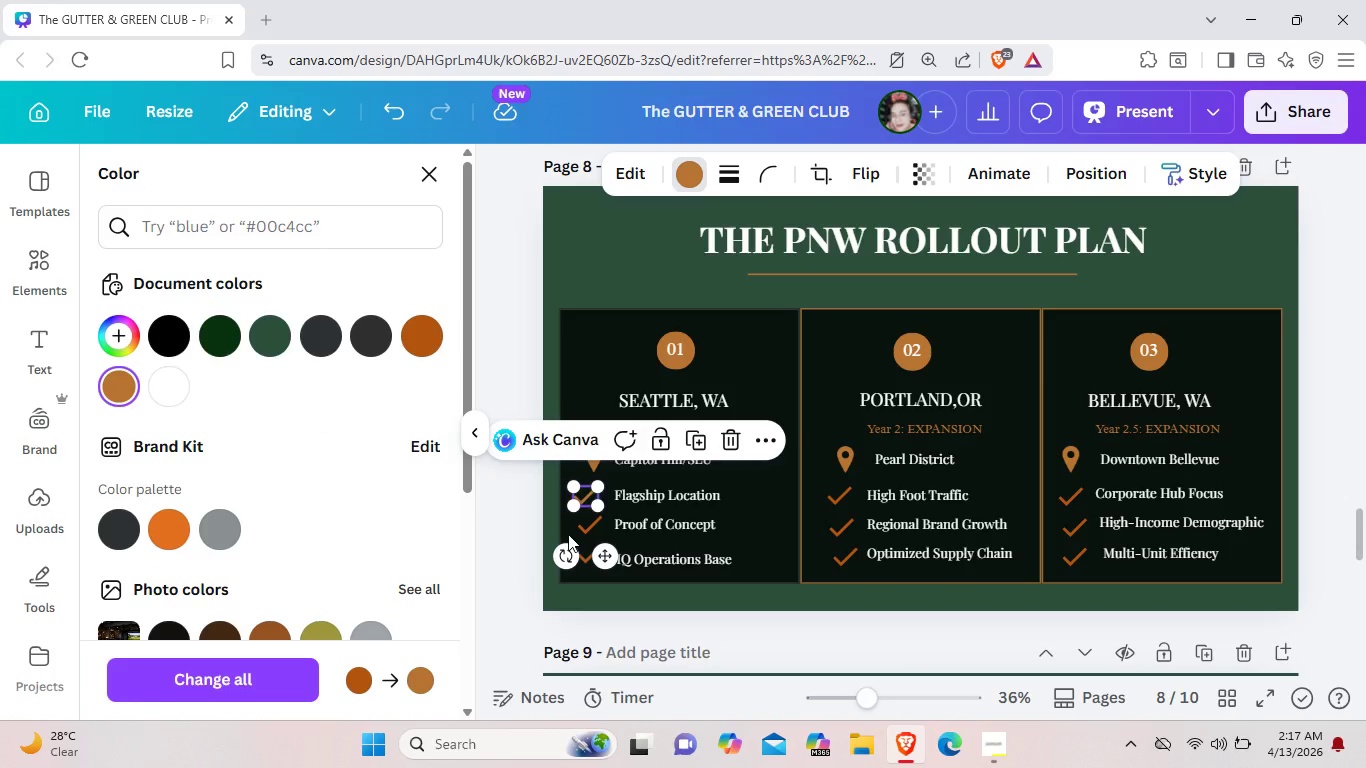 
left_click([594, 524])
 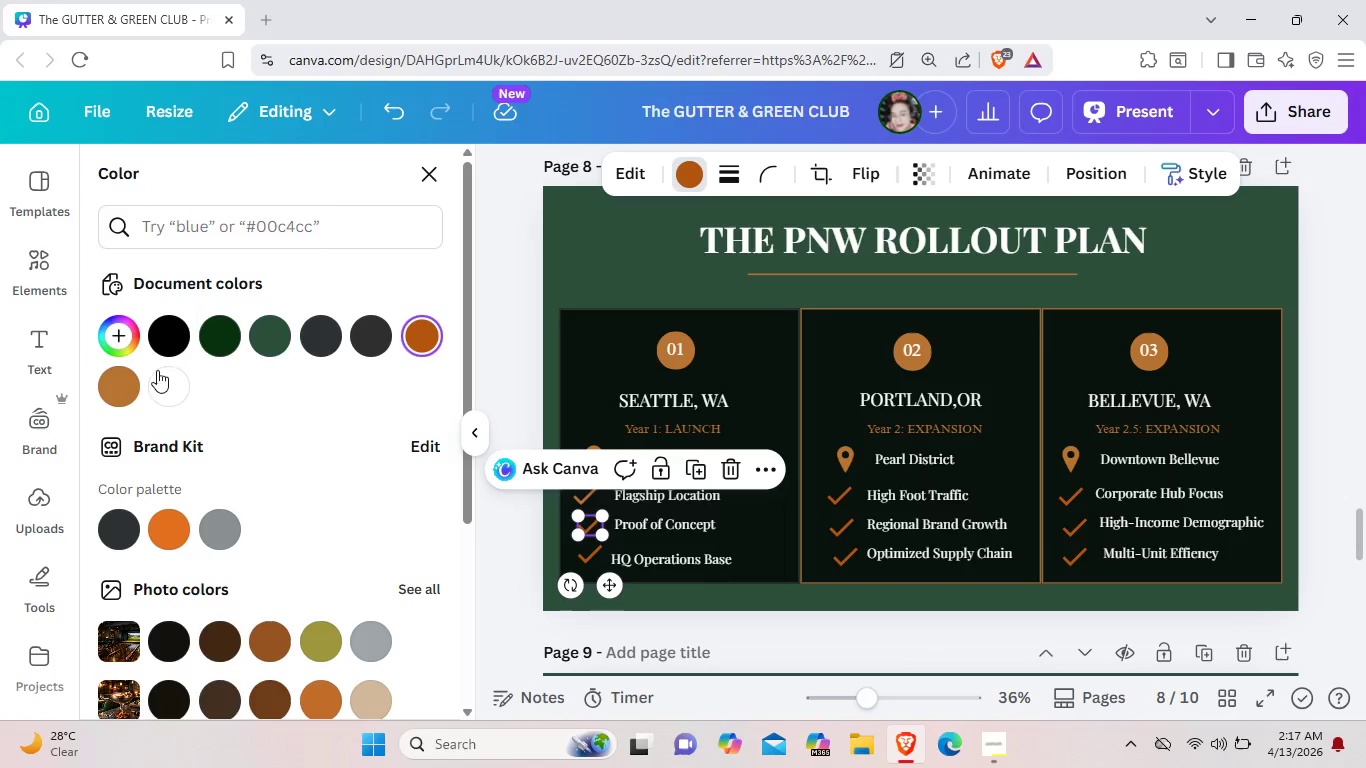 
left_click([134, 383])
 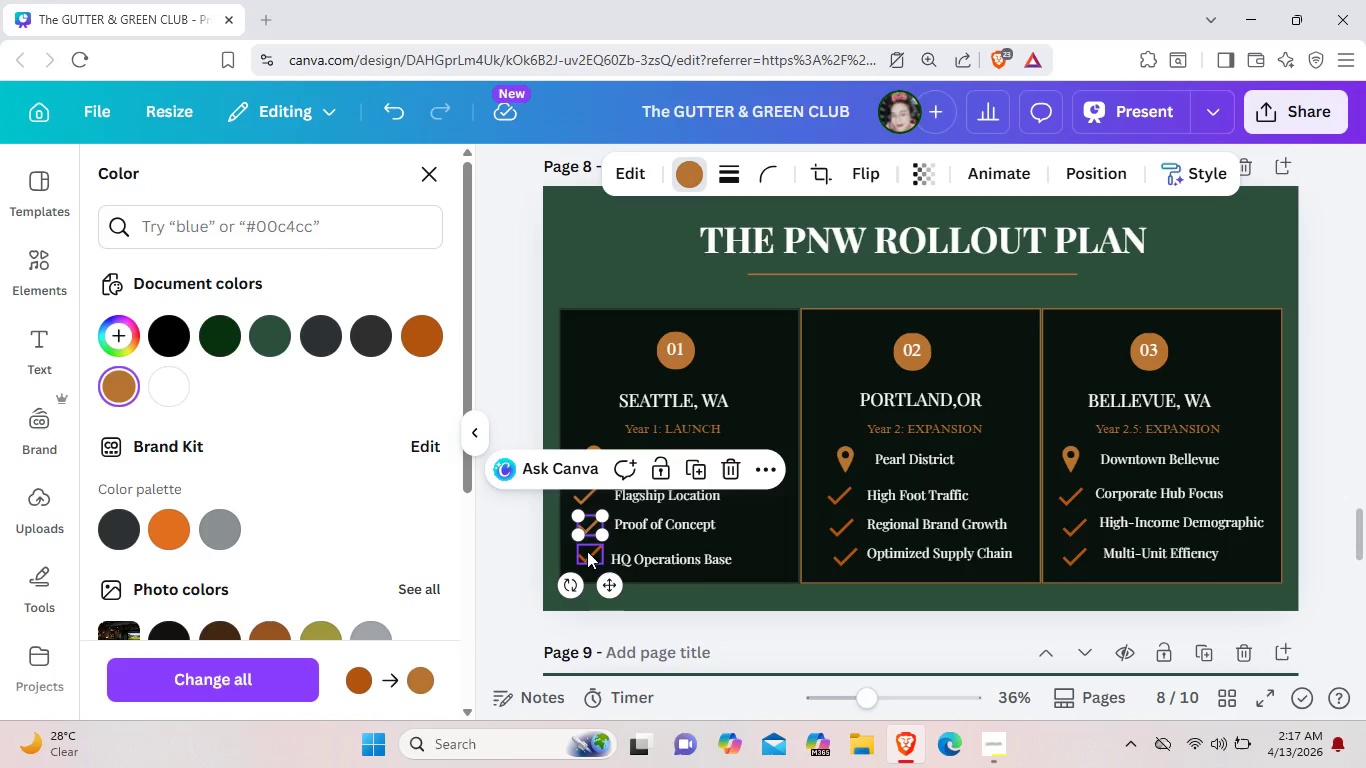 
left_click([587, 551])
 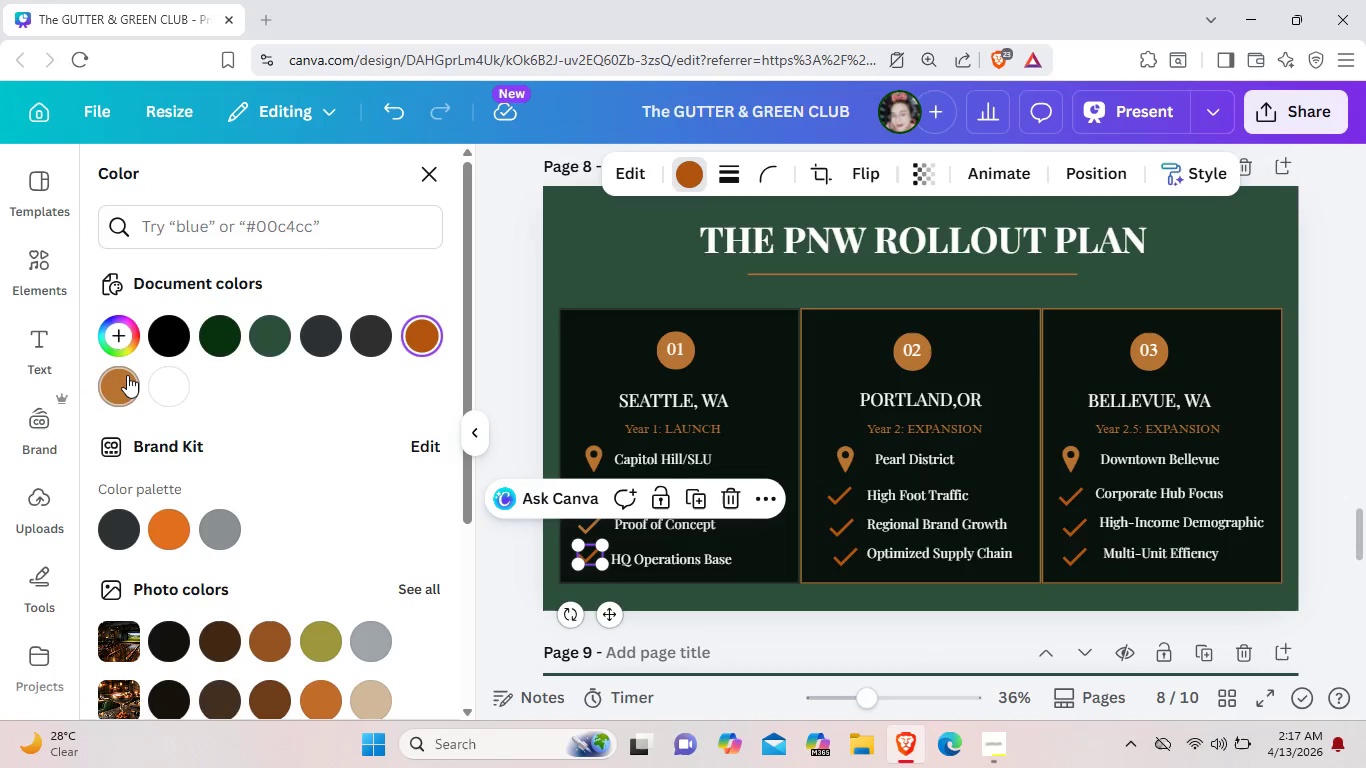 
left_click([126, 375])
 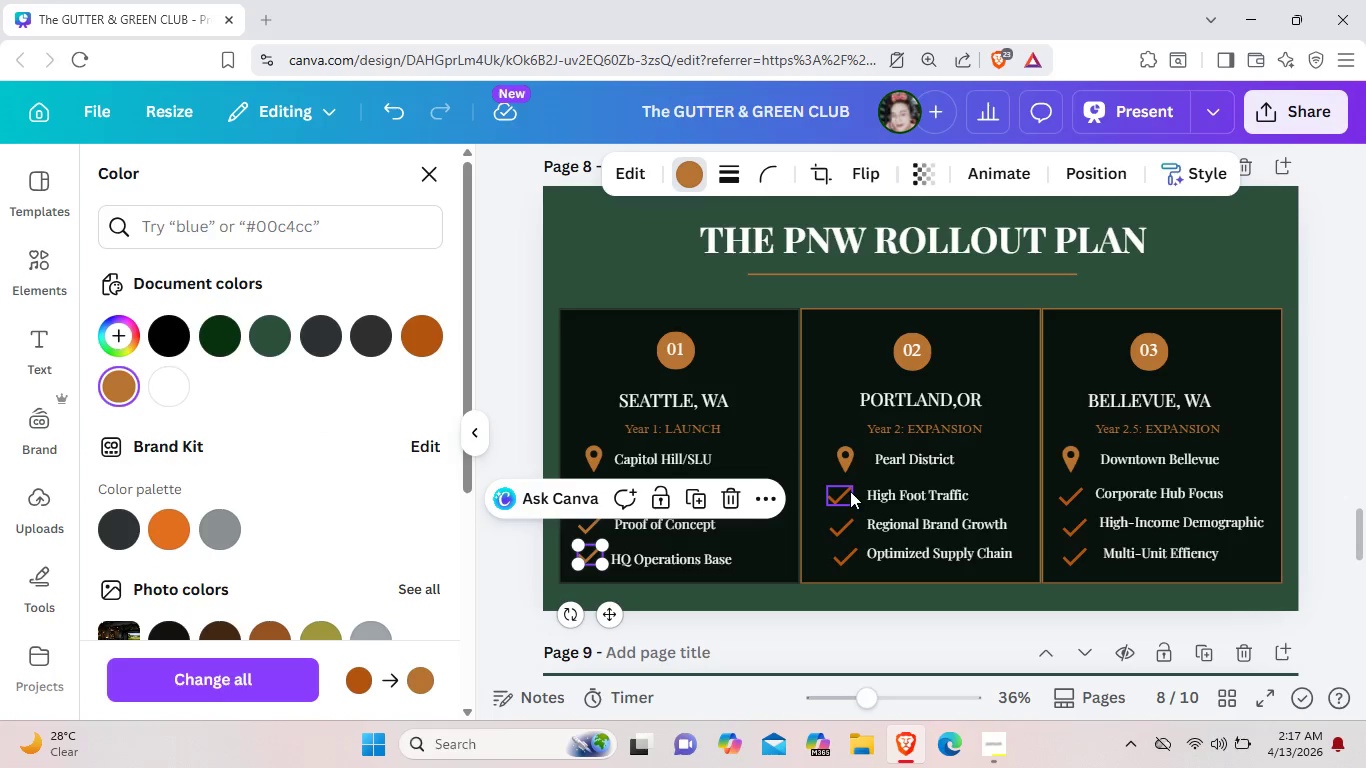 
left_click([850, 491])
 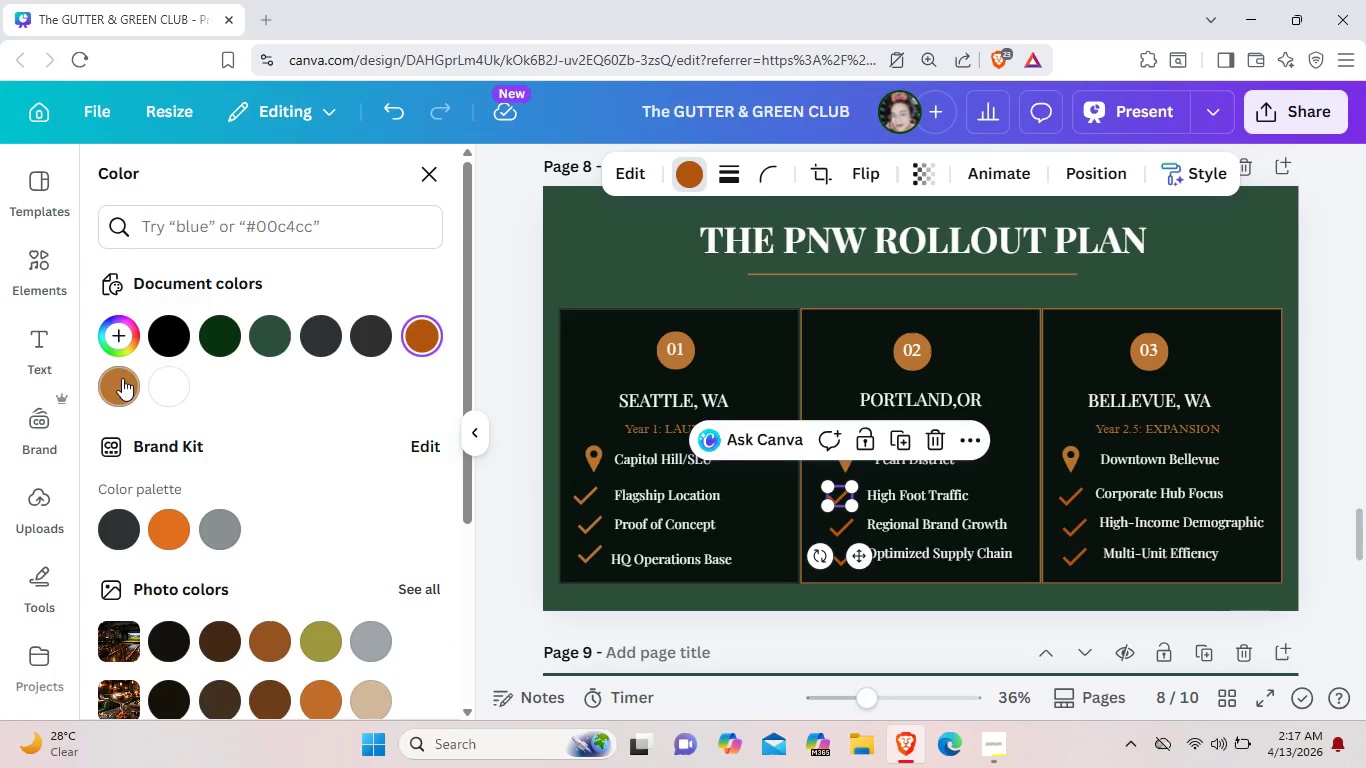 
left_click([113, 378])
 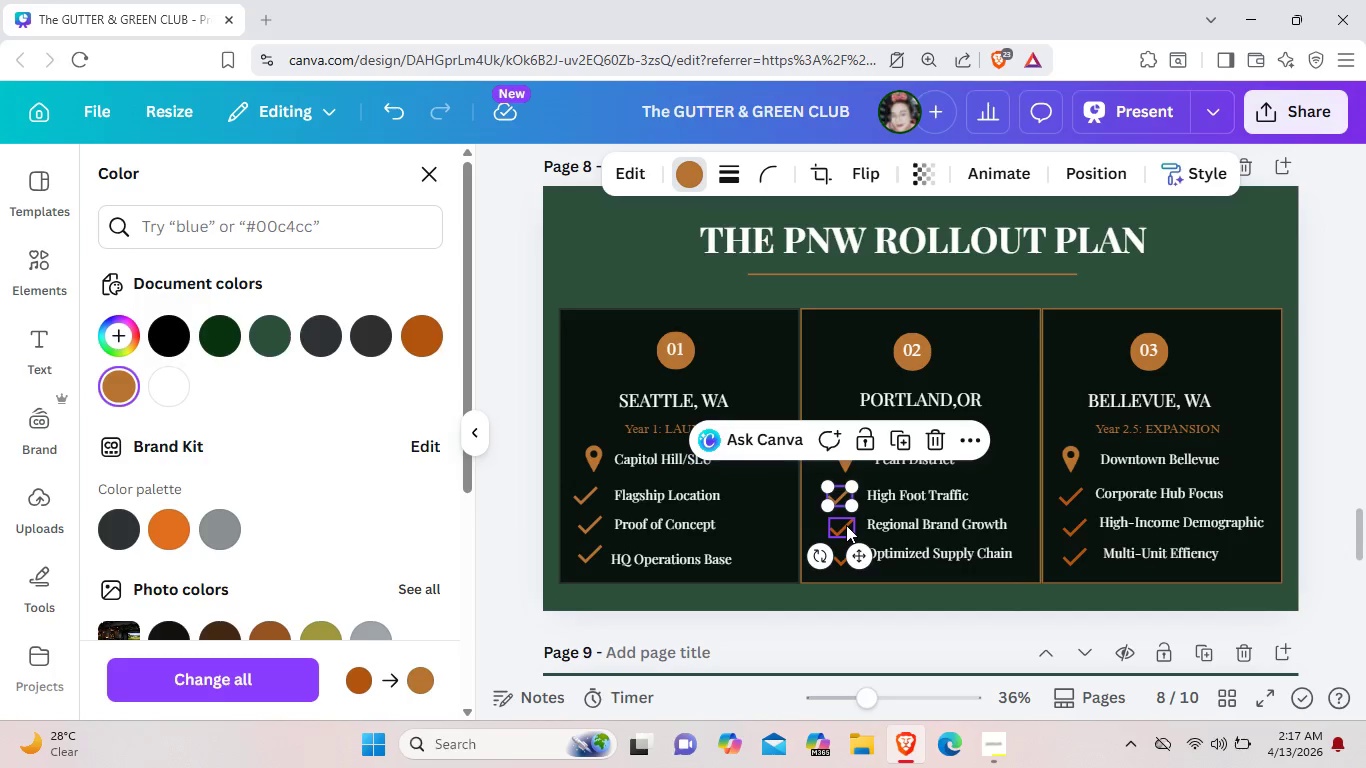 
left_click([846, 525])
 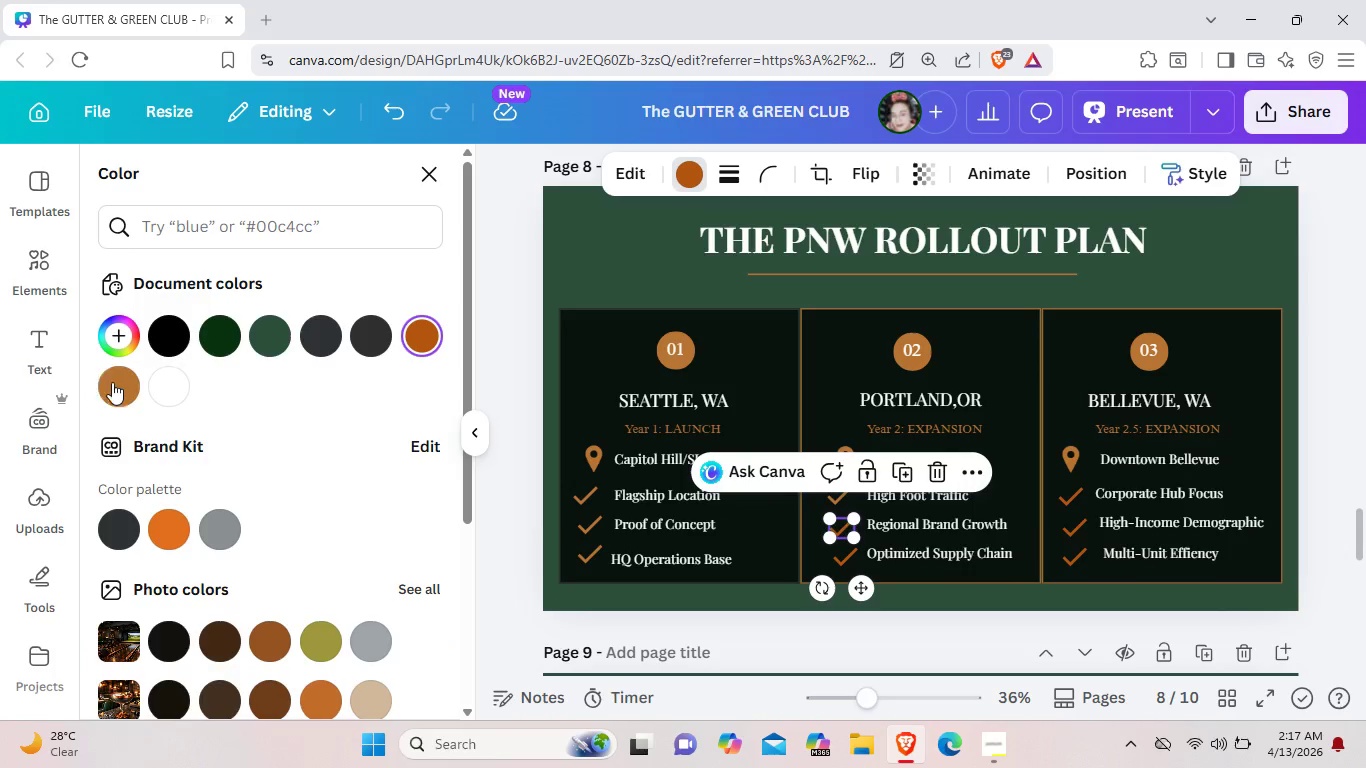 
left_click([116, 385])
 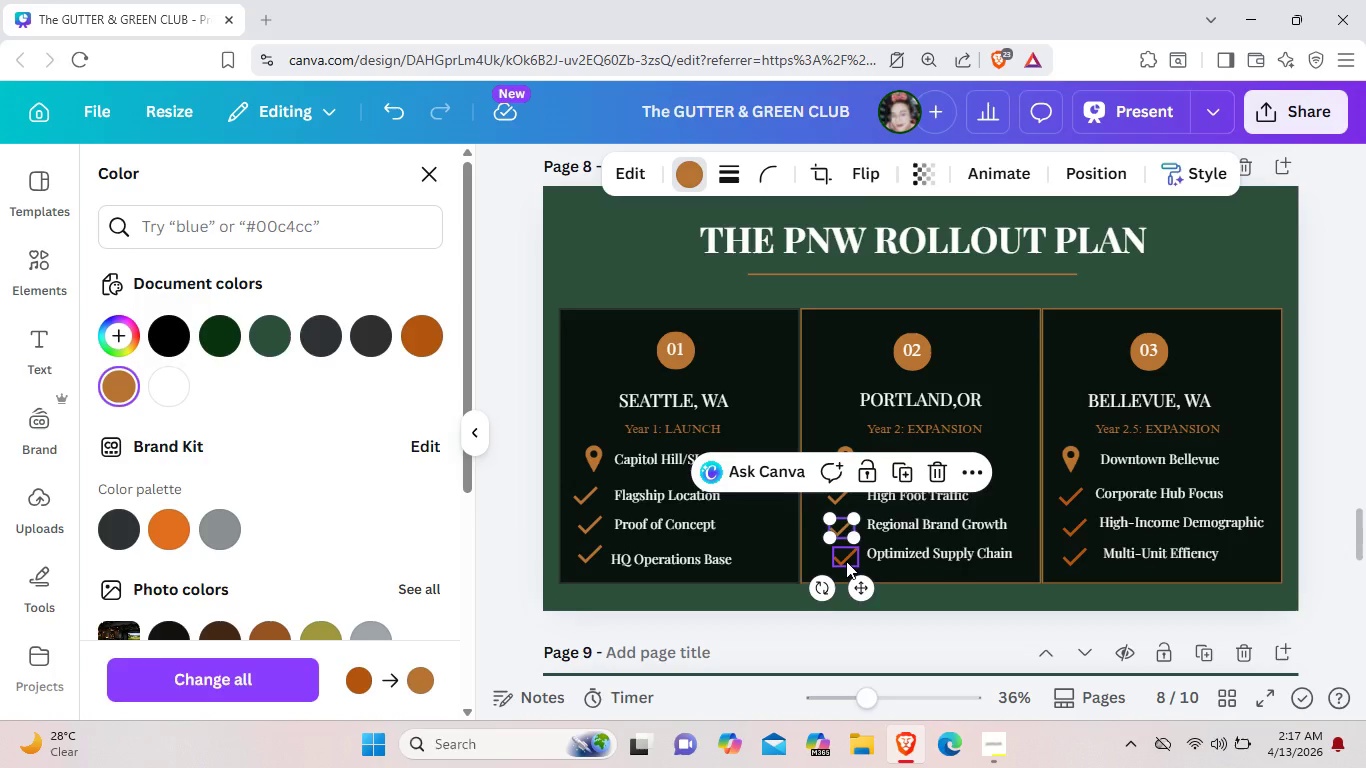 
left_click([846, 561])
 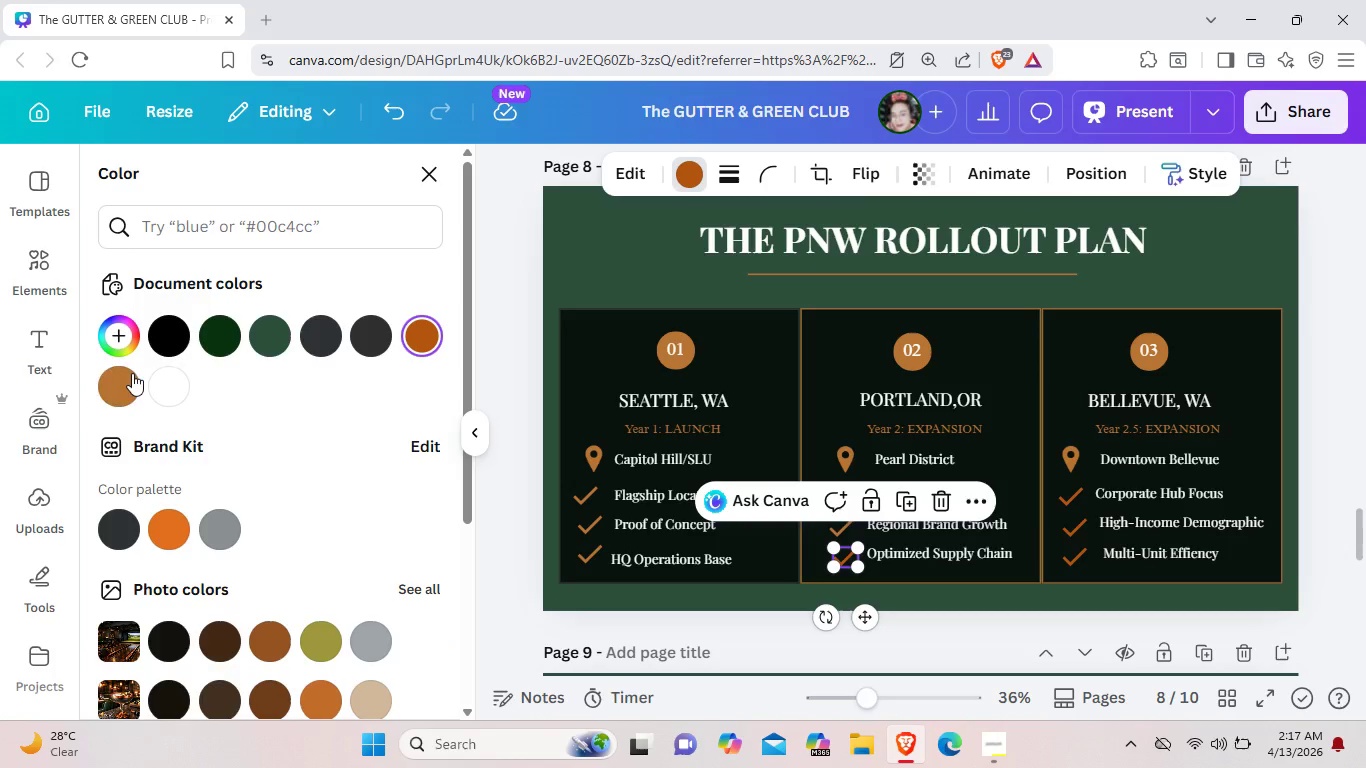 
left_click([132, 376])
 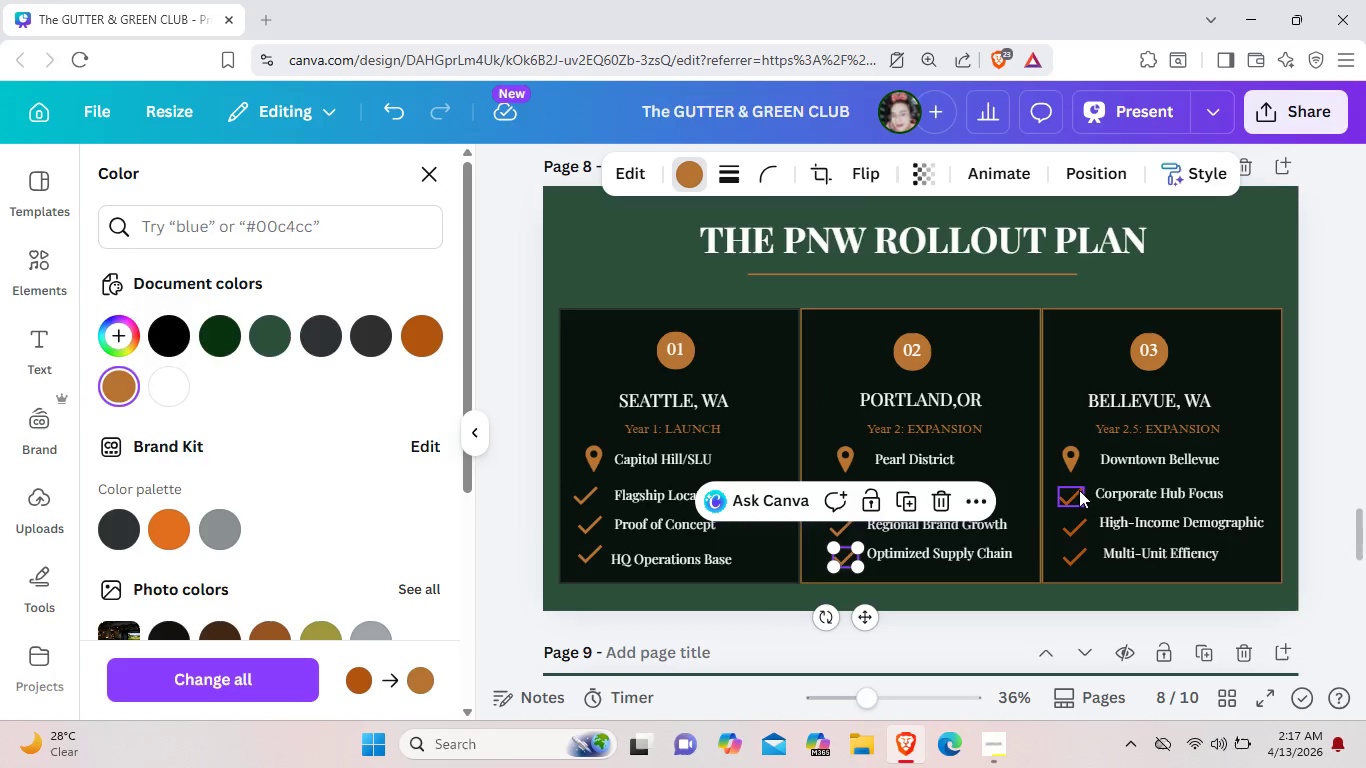 
left_click([1079, 490])
 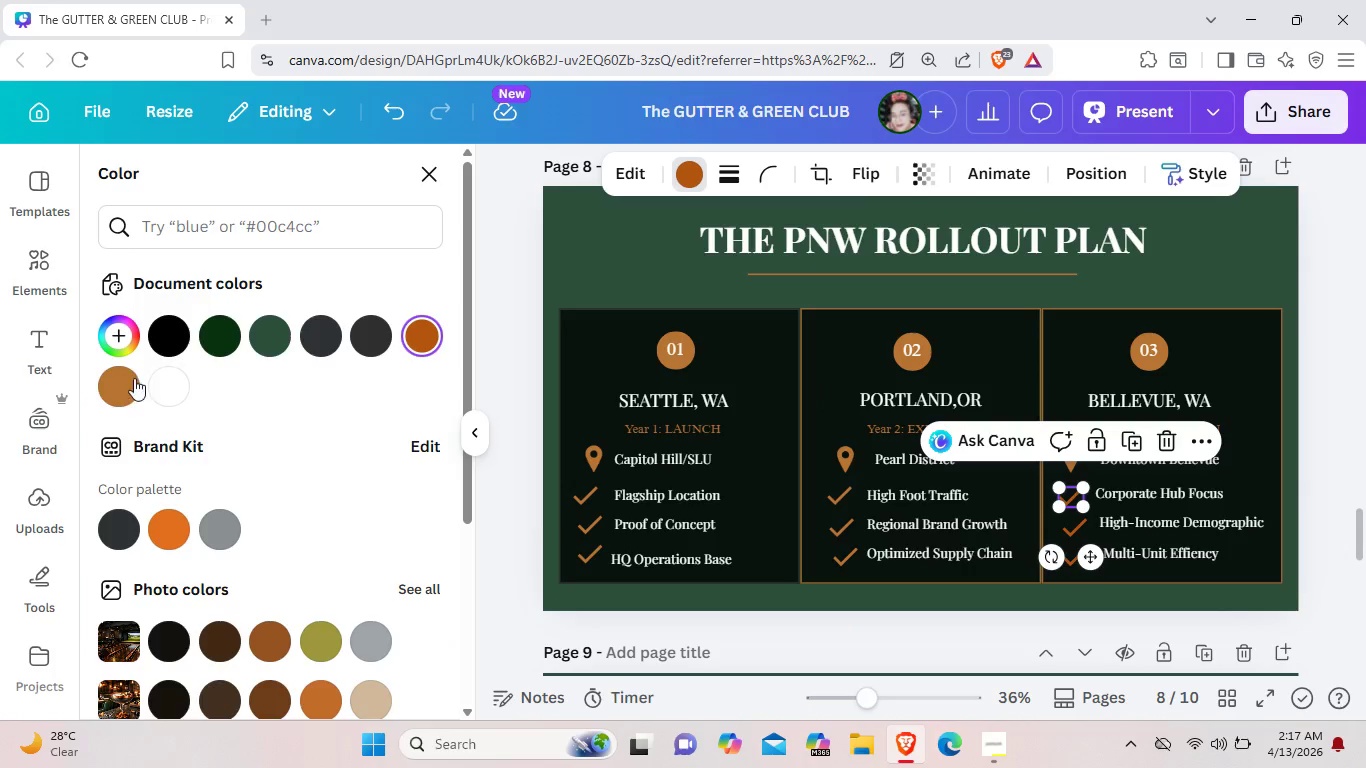 
left_click([131, 380])
 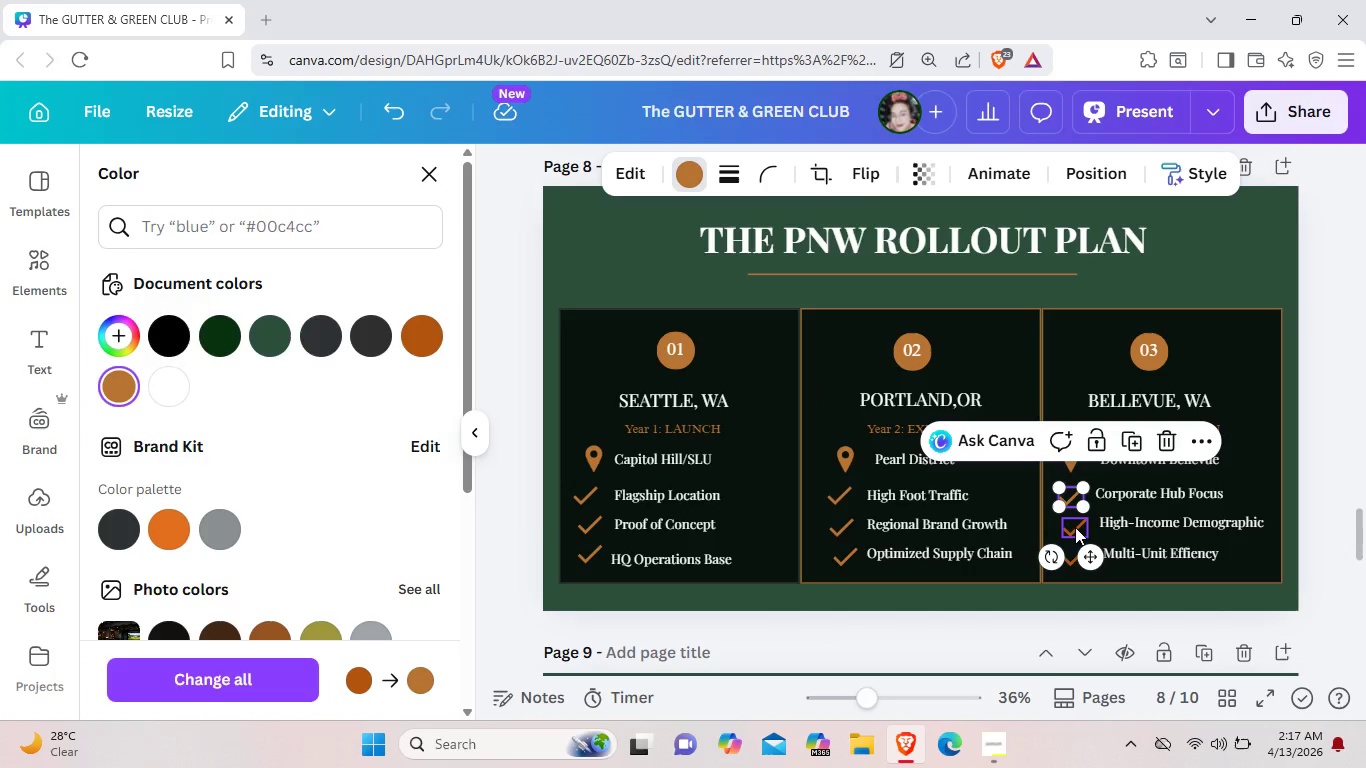 
left_click([1075, 527])
 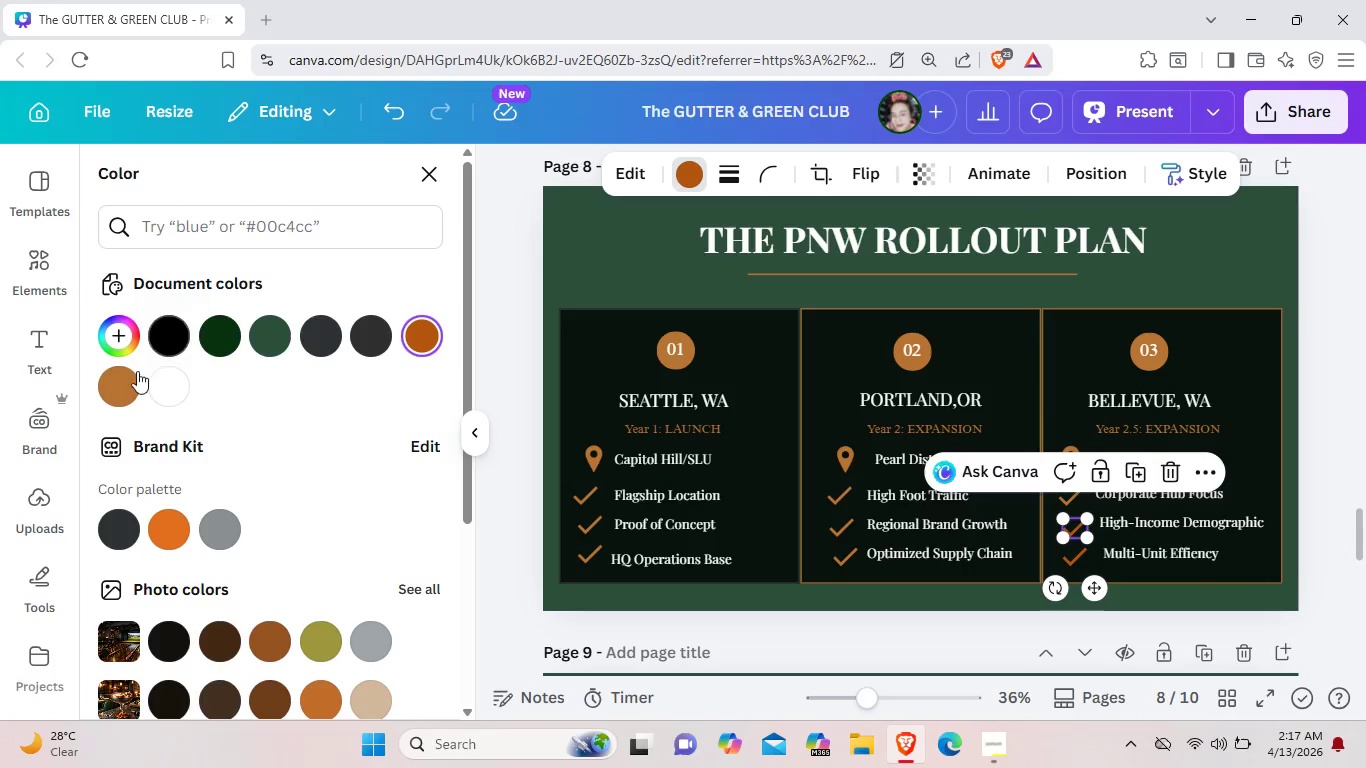 
left_click([137, 371])
 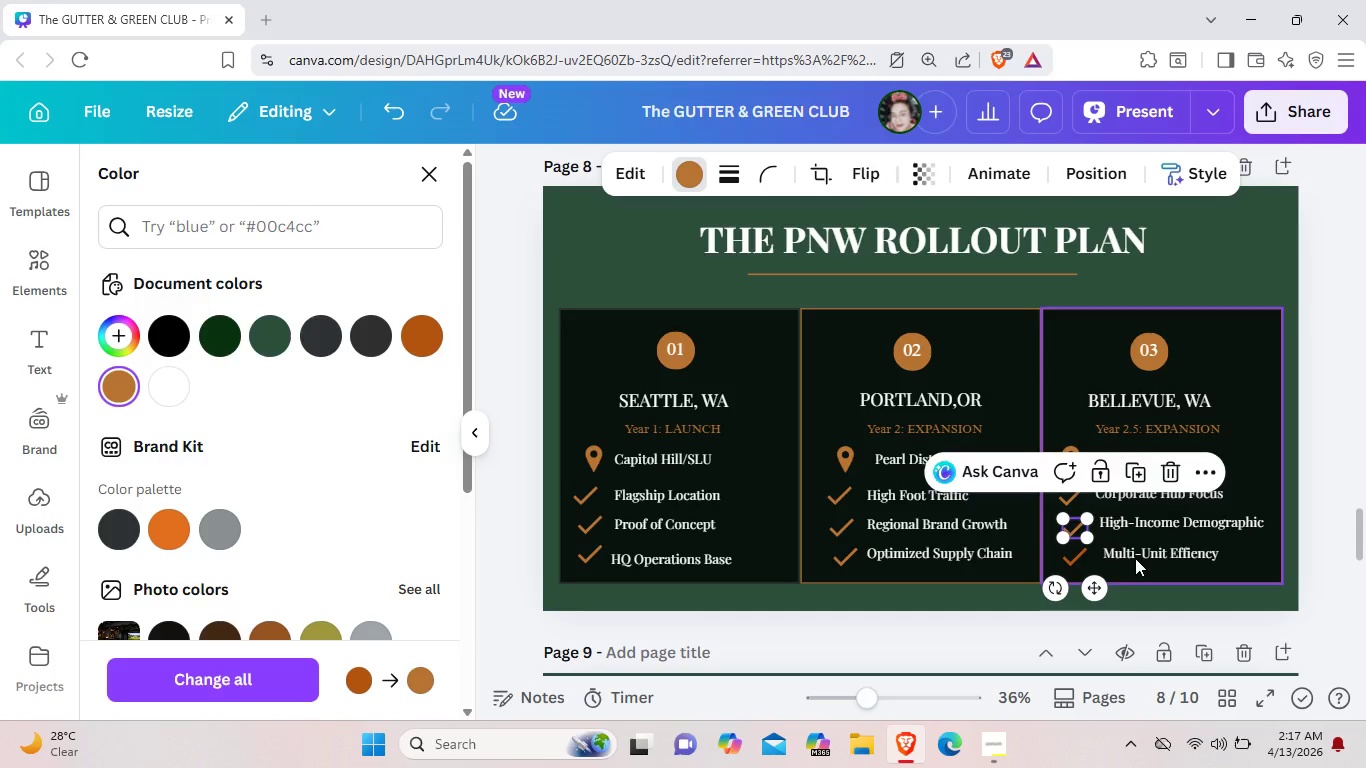 
left_click([1075, 553])
 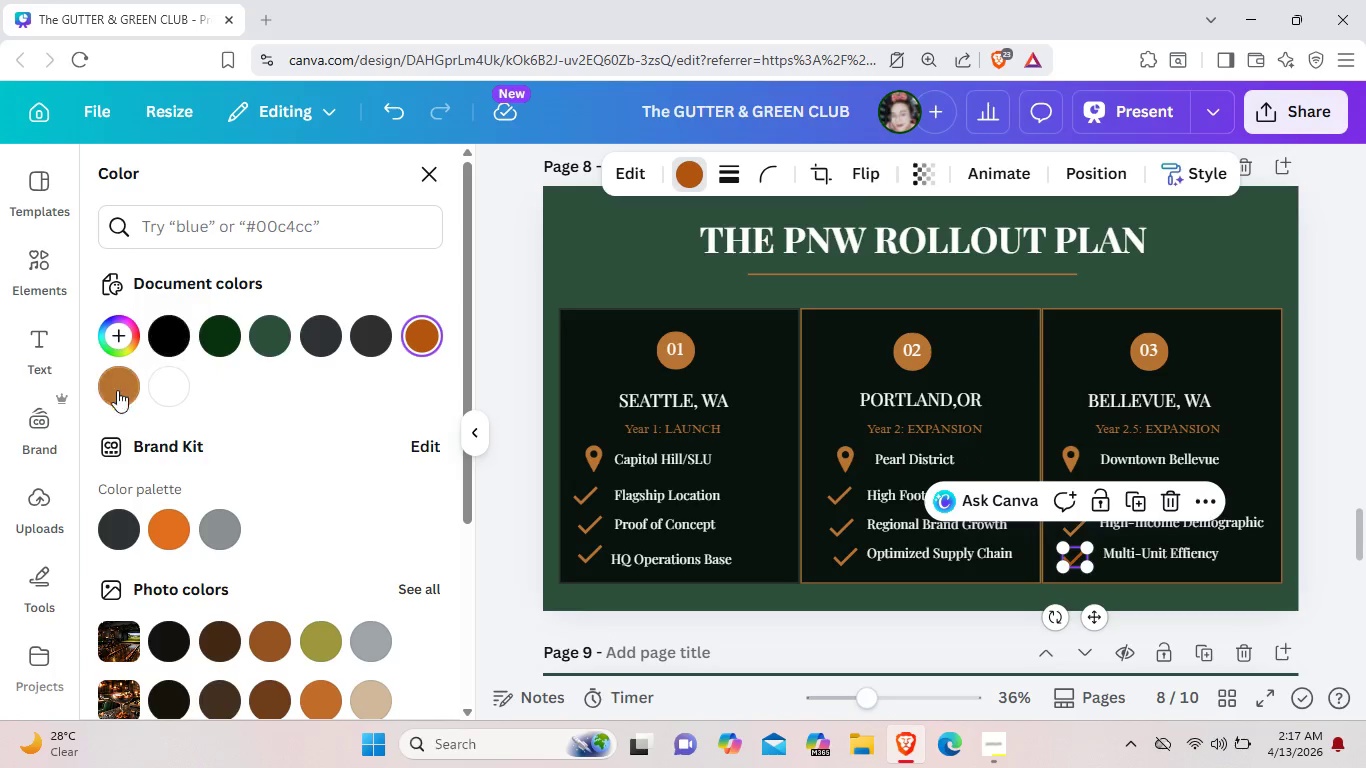 
left_click([116, 391])
 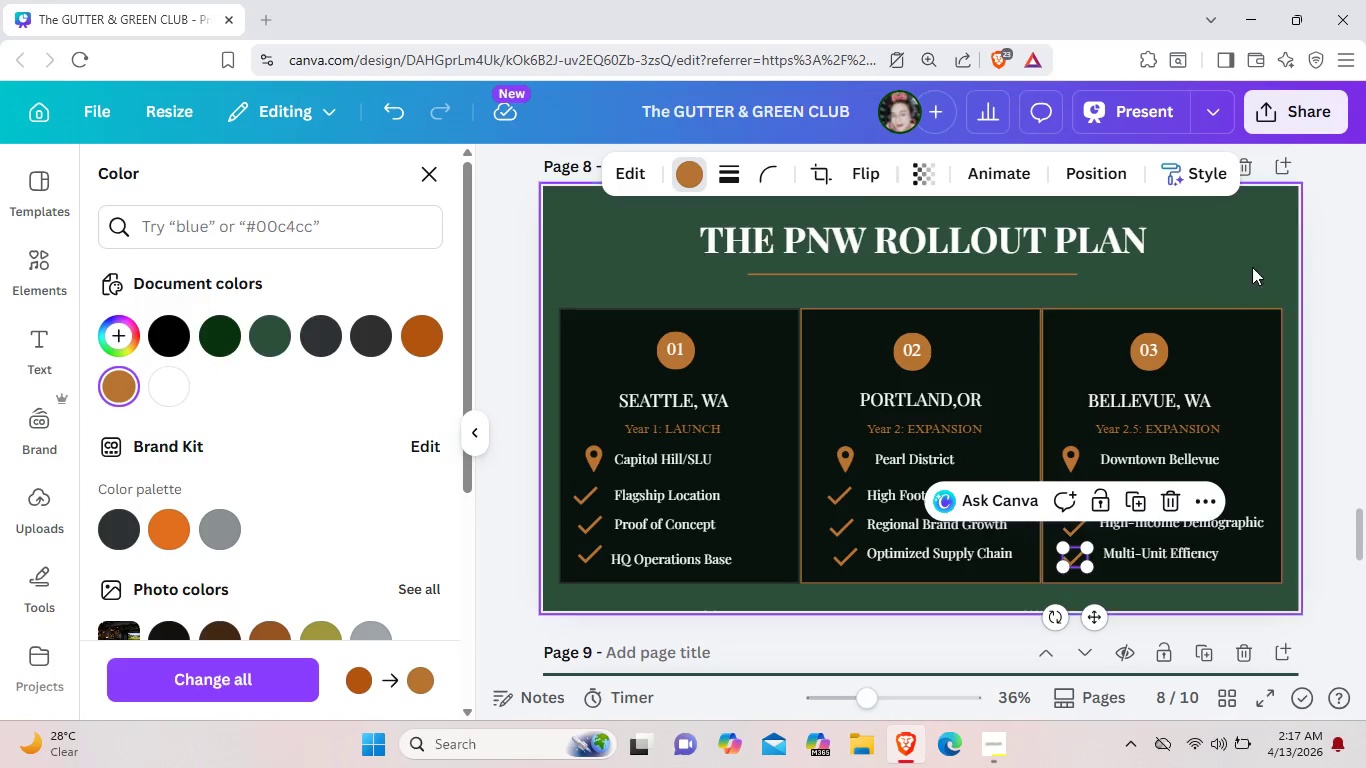 
left_click([1262, 262])
 